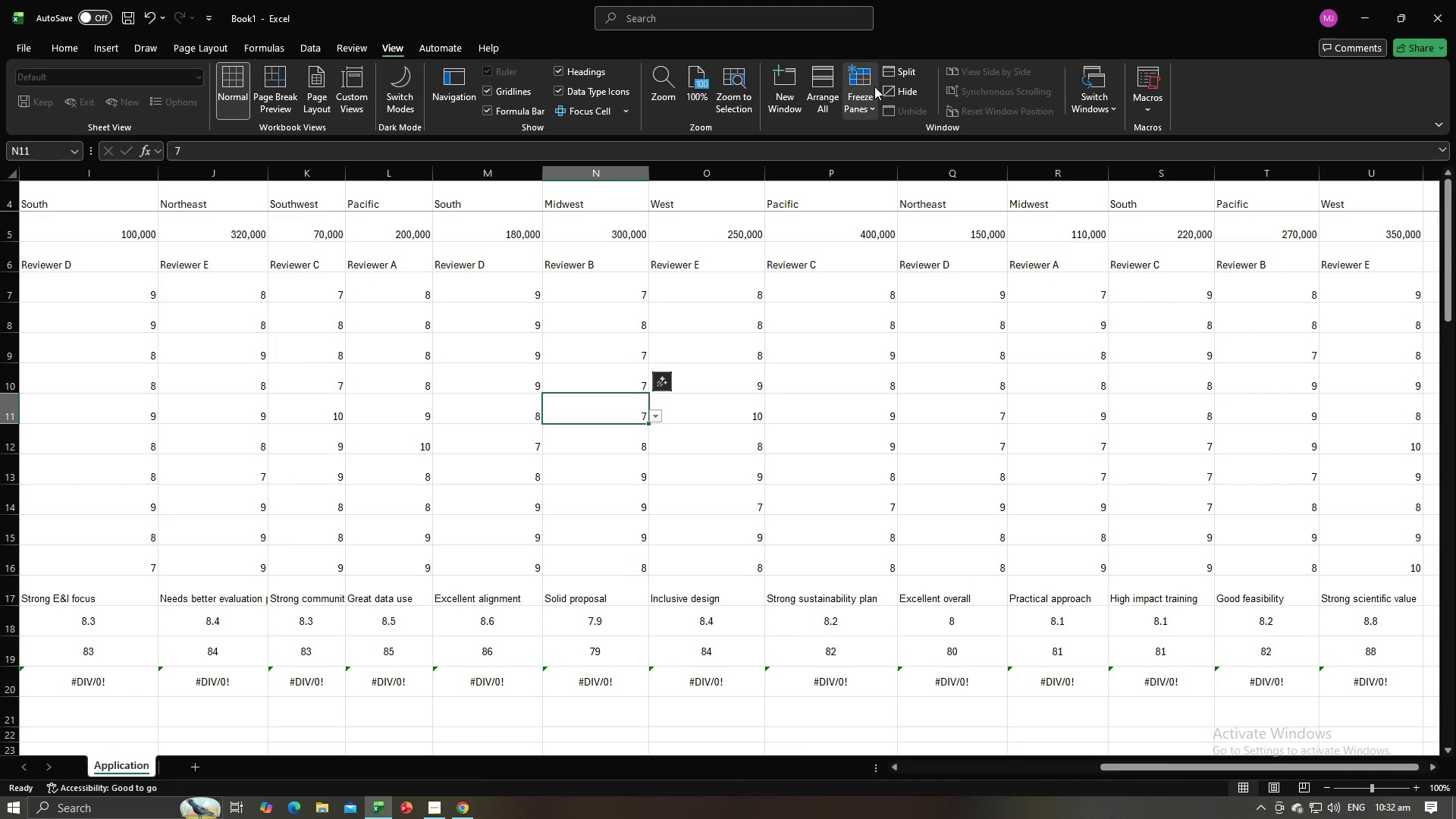 
left_click([868, 90])
 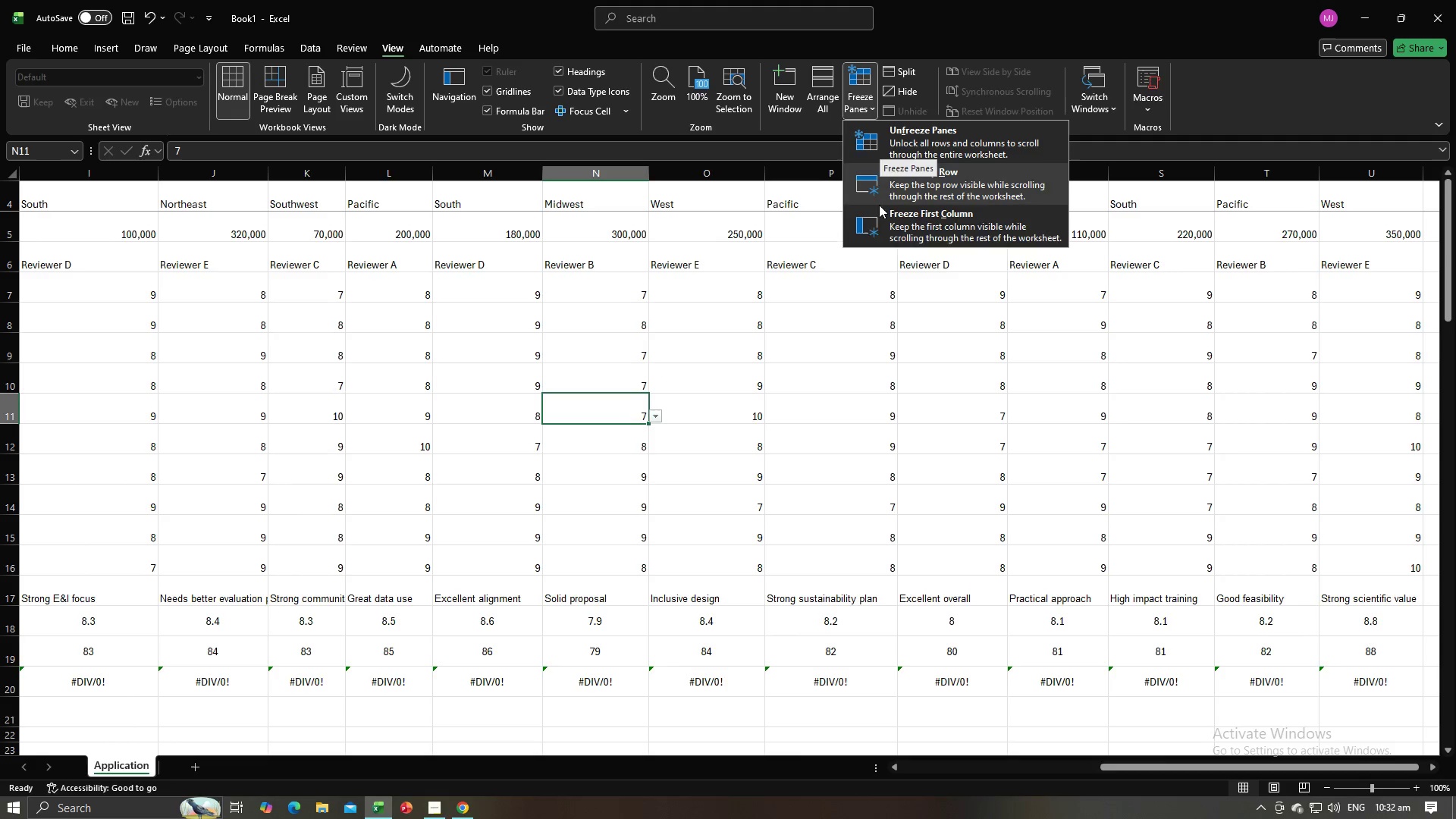 
left_click([879, 233])
 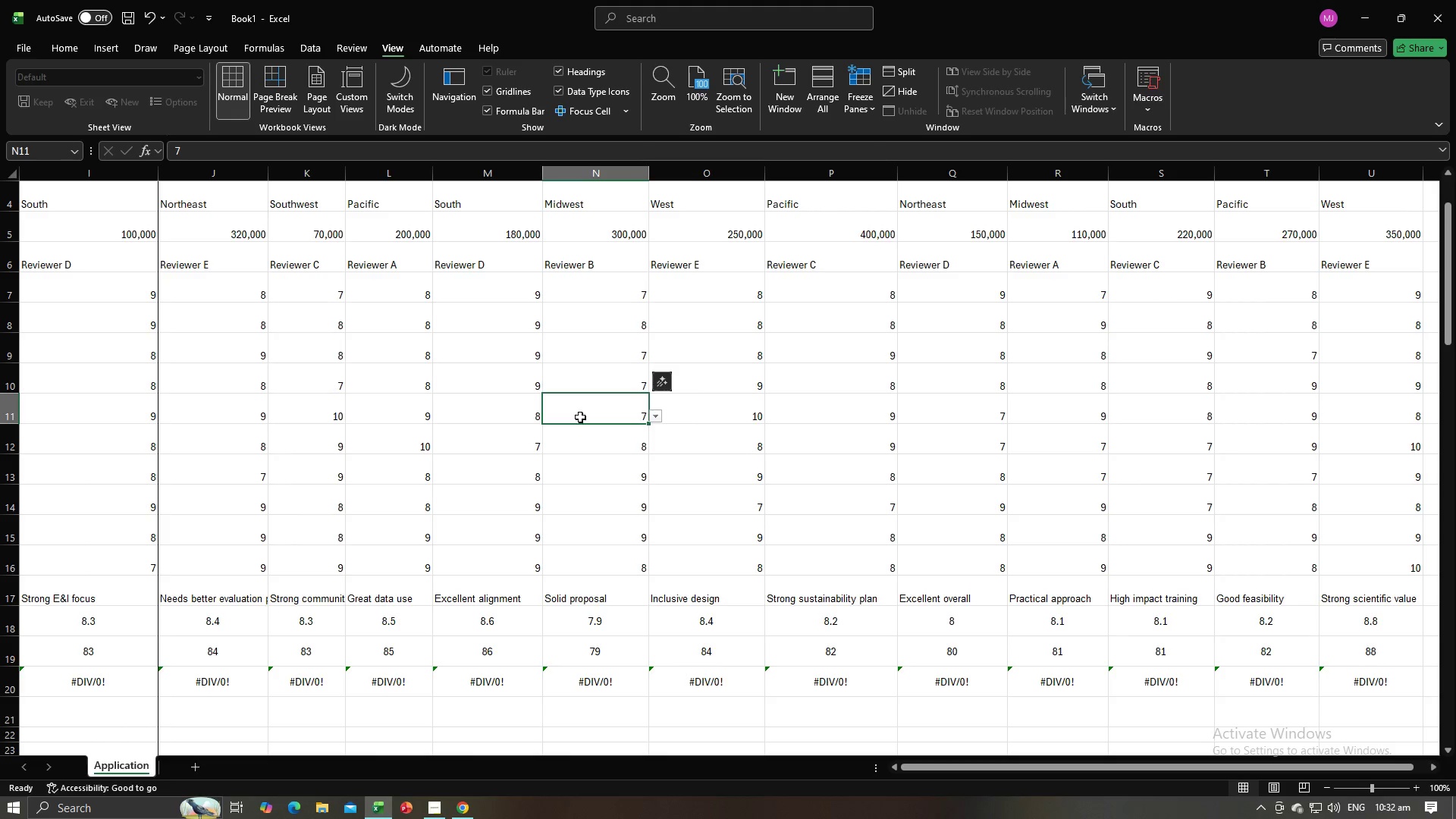 
scroll: coordinate [479, 423], scroll_direction: up, amount: 4.0
 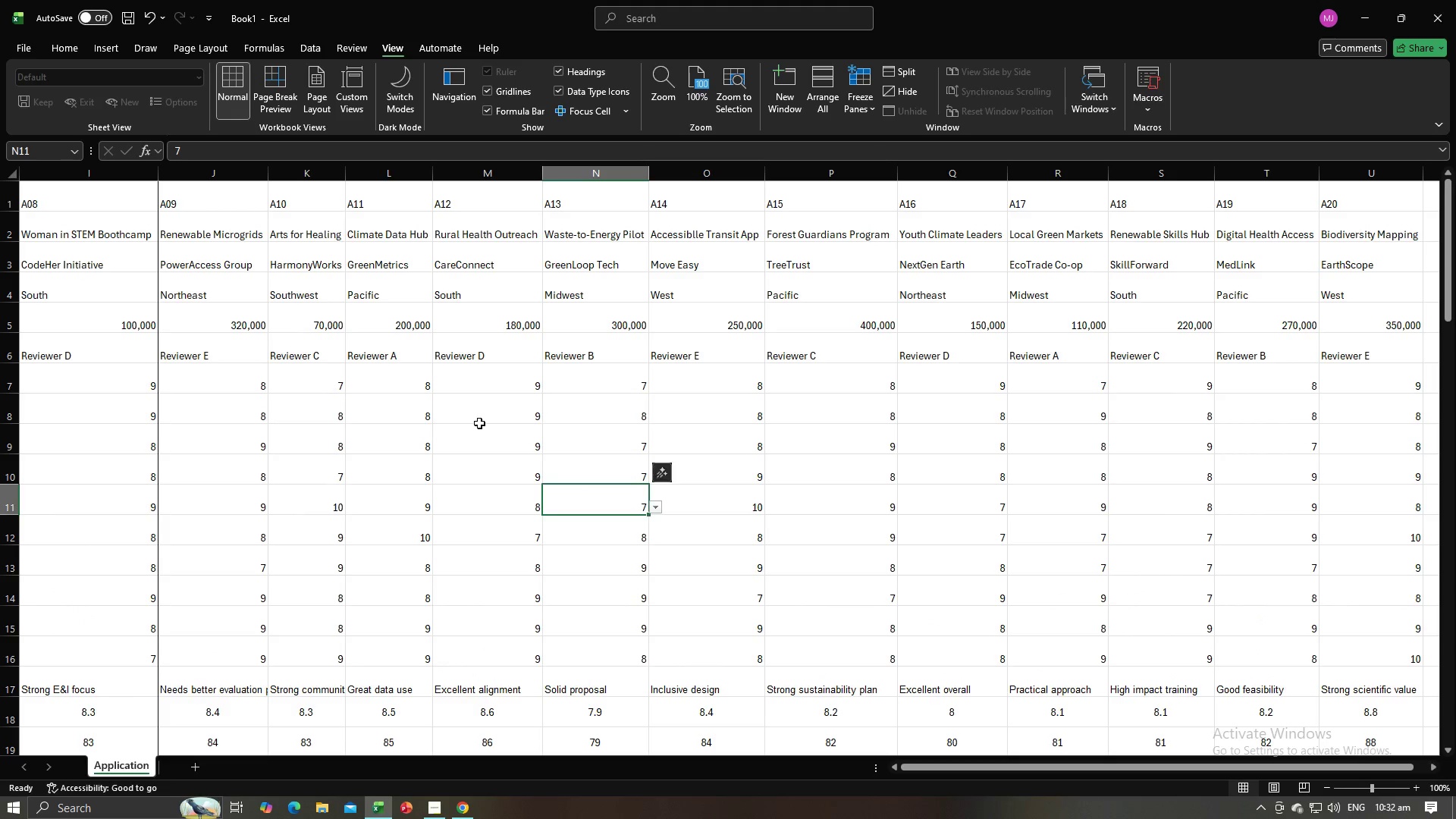 
scroll: coordinate [479, 423], scroll_direction: down, amount: 4.0
 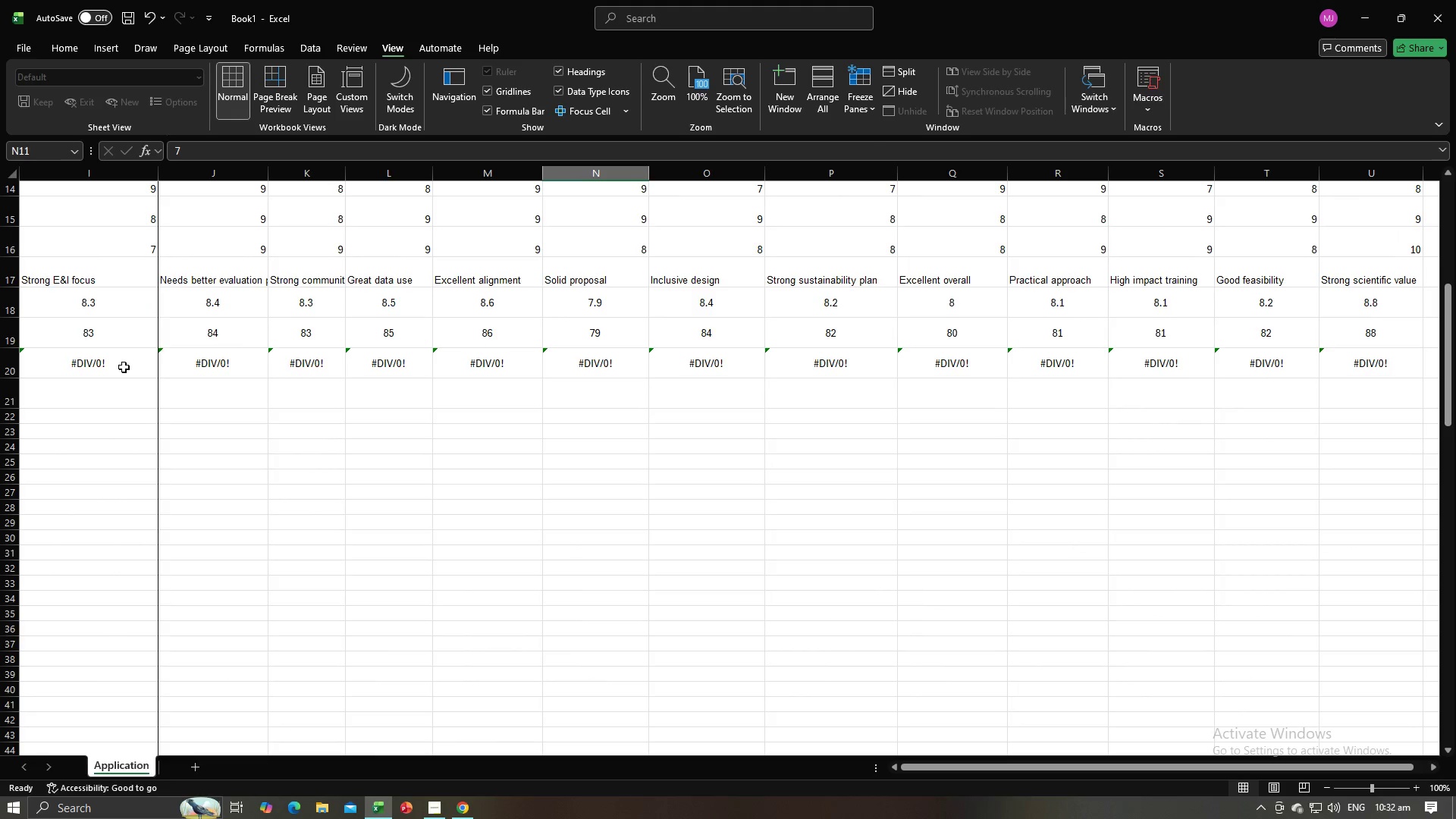 
left_click([124, 367])
 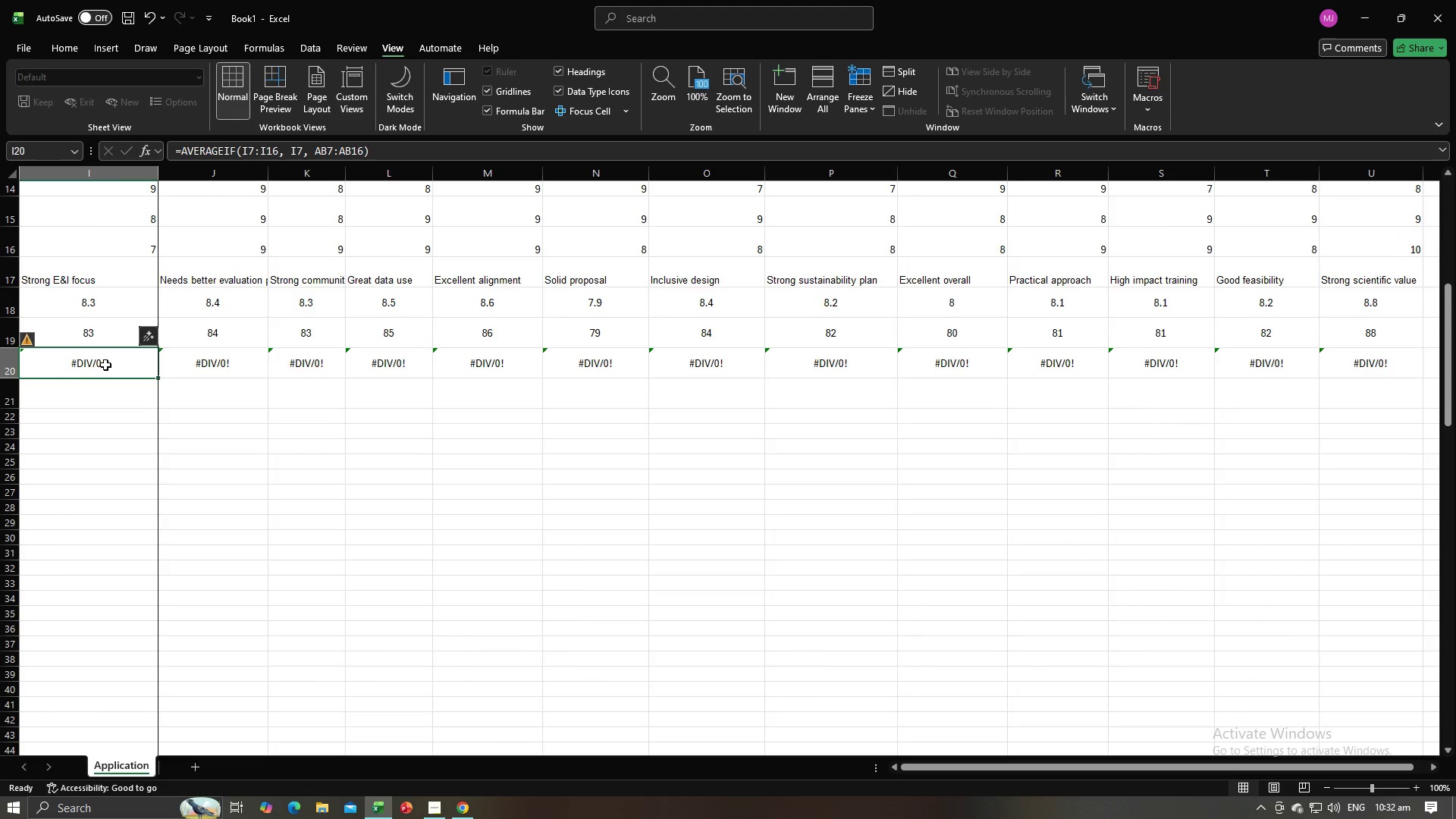 
left_click_drag(start_coordinate=[103, 365], to_coordinate=[328, 408])
 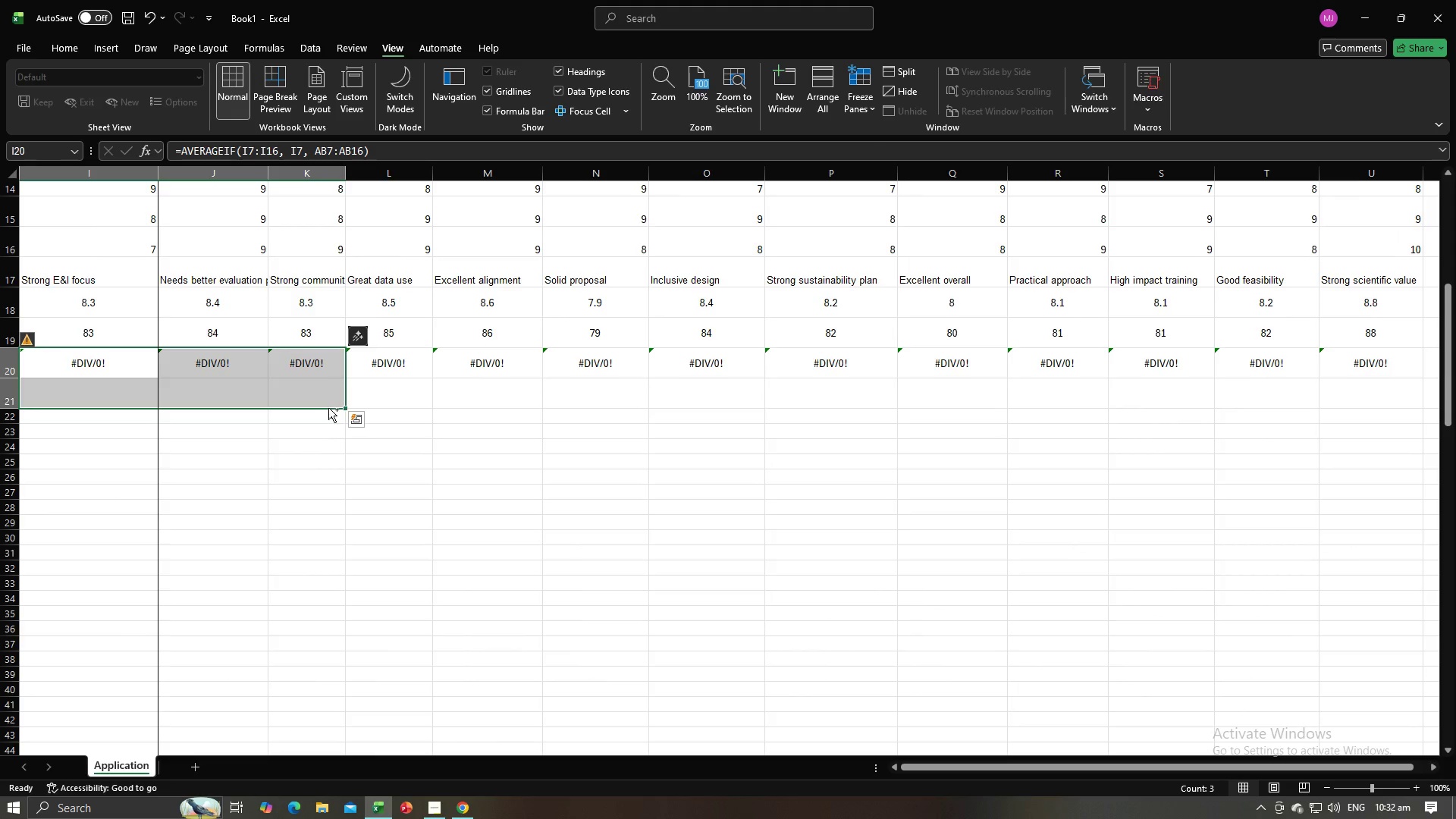 
key(Control+Z)
 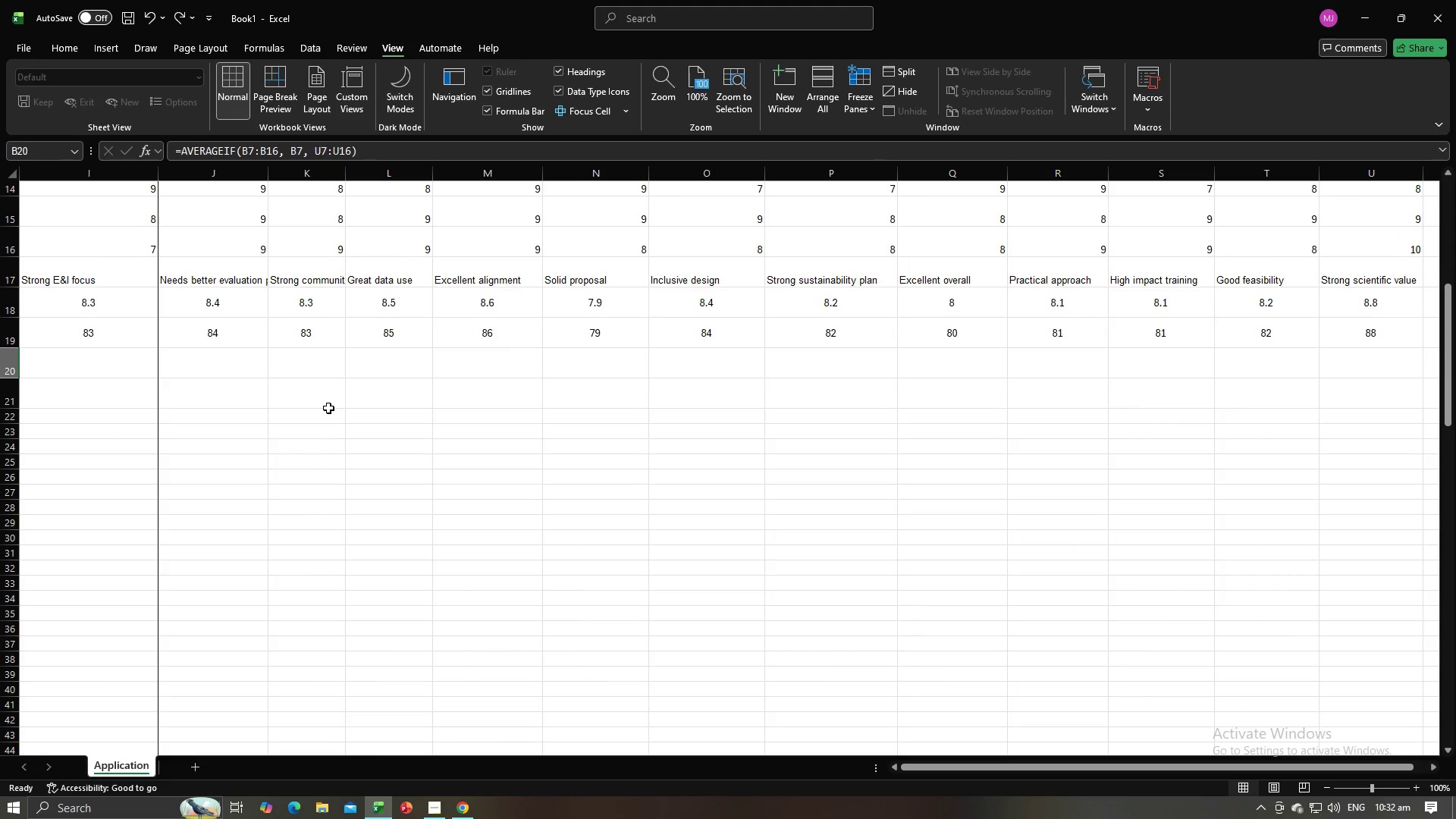 
key(Control+Z)
 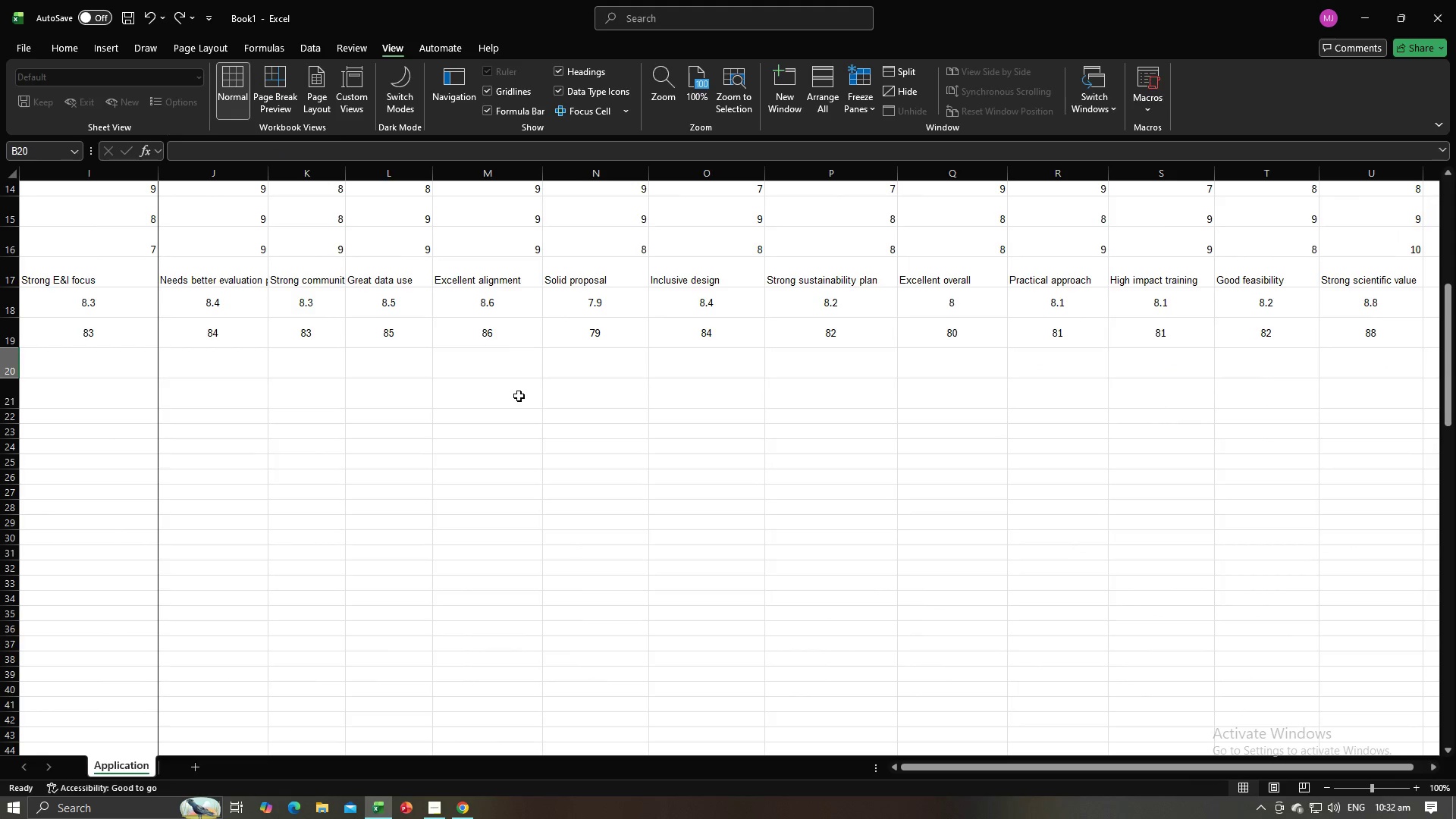 
scroll: coordinate [519, 396], scroll_direction: up, amount: 7.0
 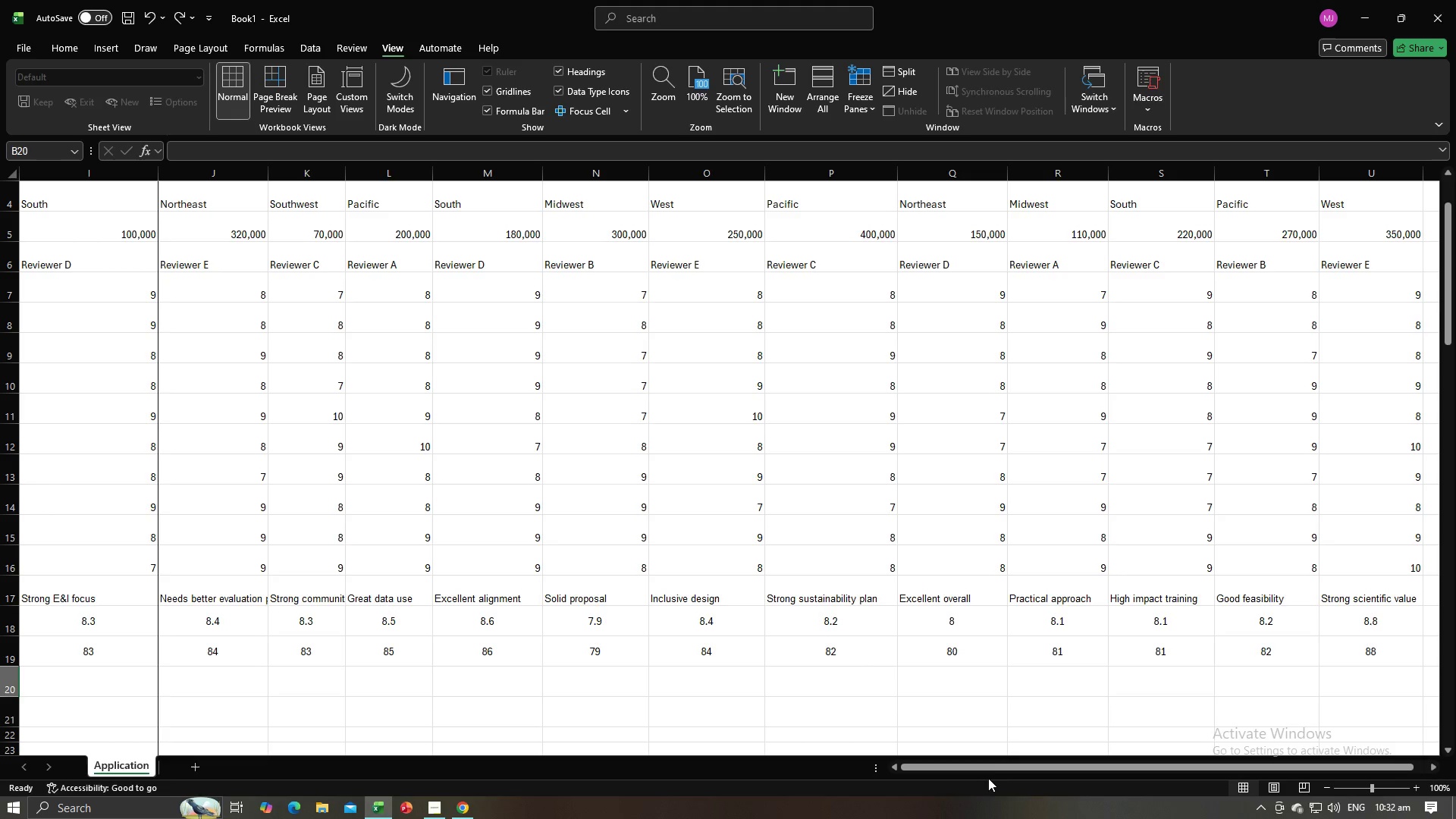 
left_click_drag(start_coordinate=[993, 764], to_coordinate=[287, 668])
 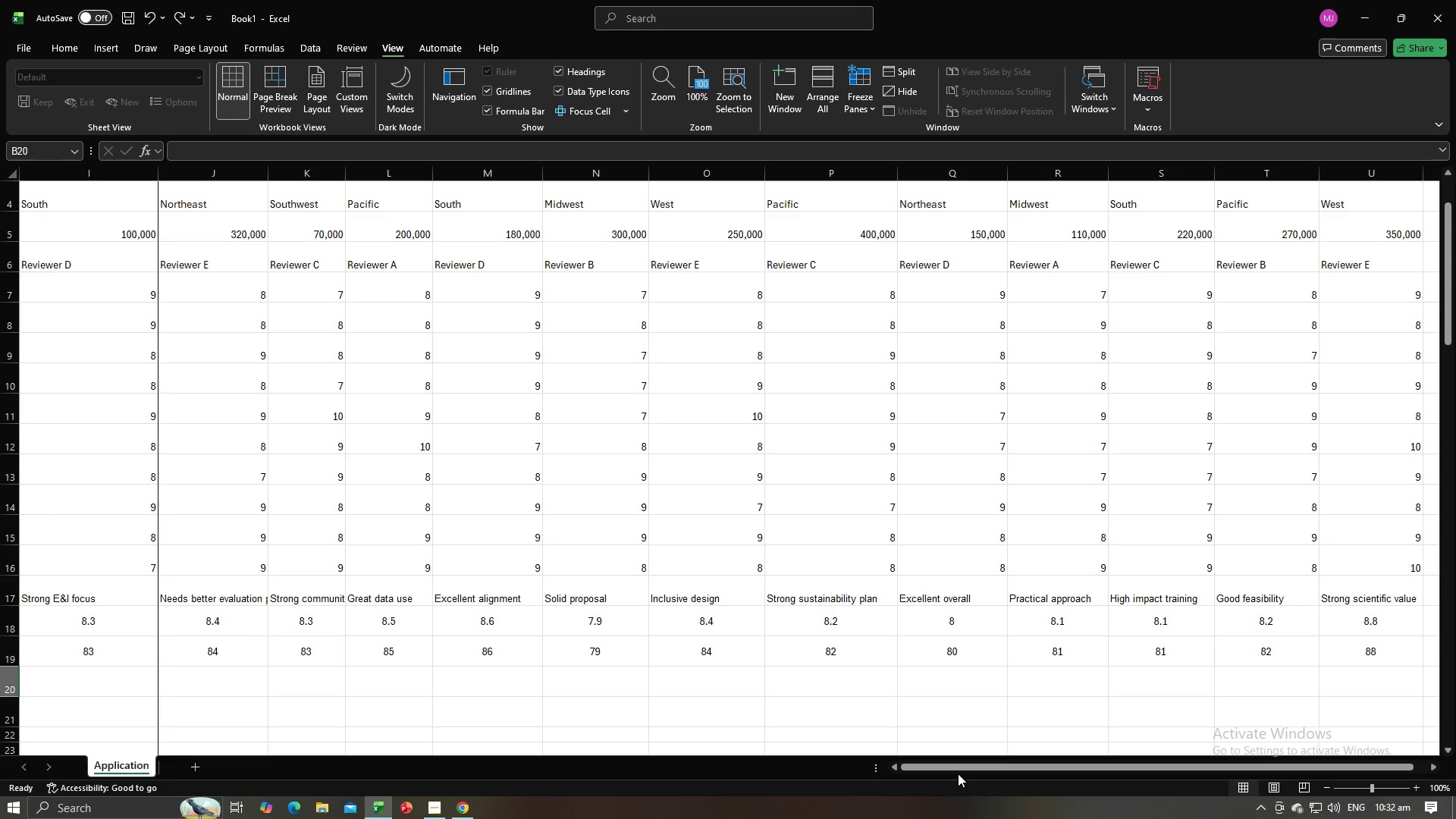 
left_click_drag(start_coordinate=[959, 766], to_coordinate=[545, 715])
 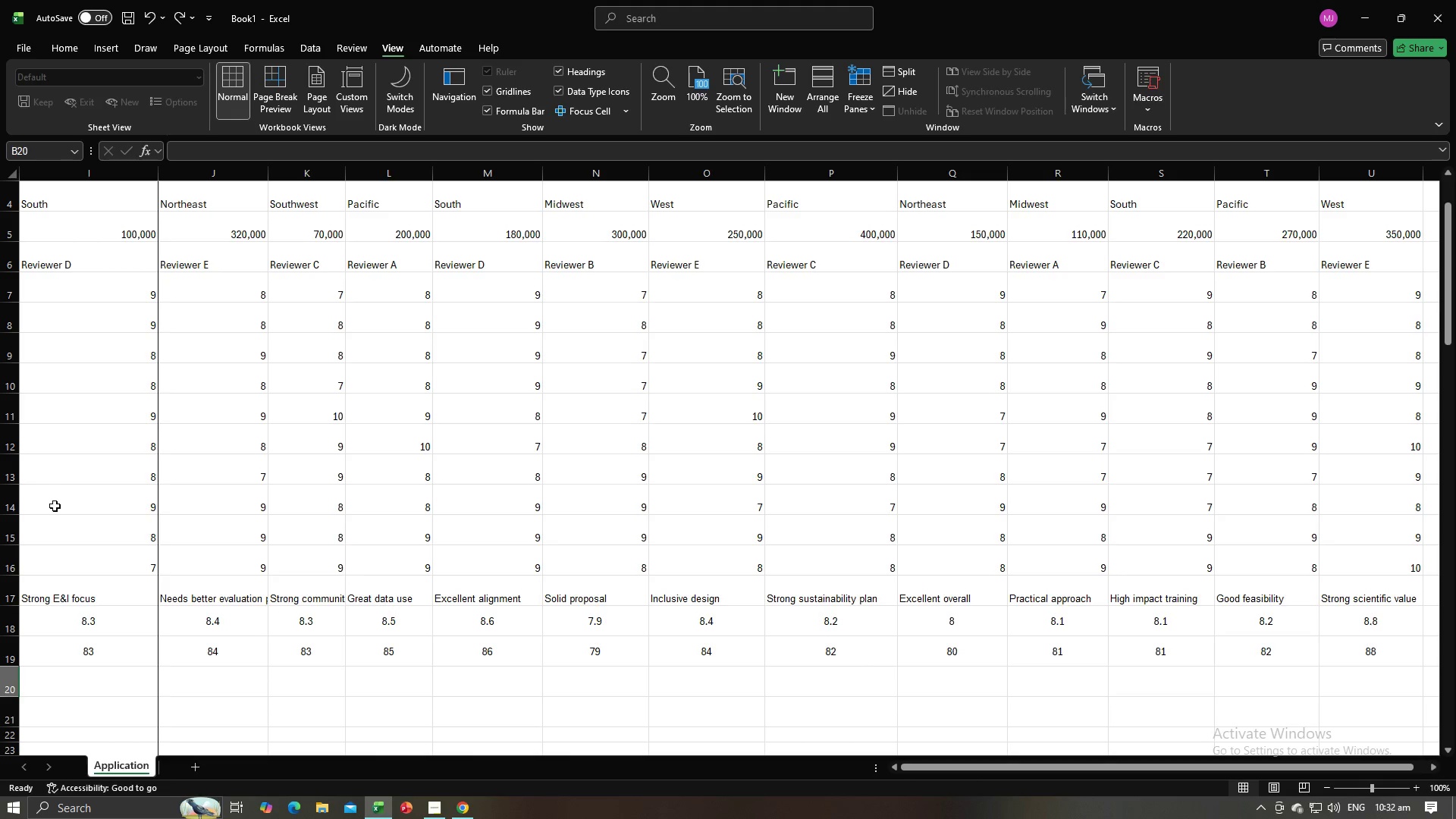 
scroll: coordinate [55, 506], scroll_direction: up, amount: 16.0
 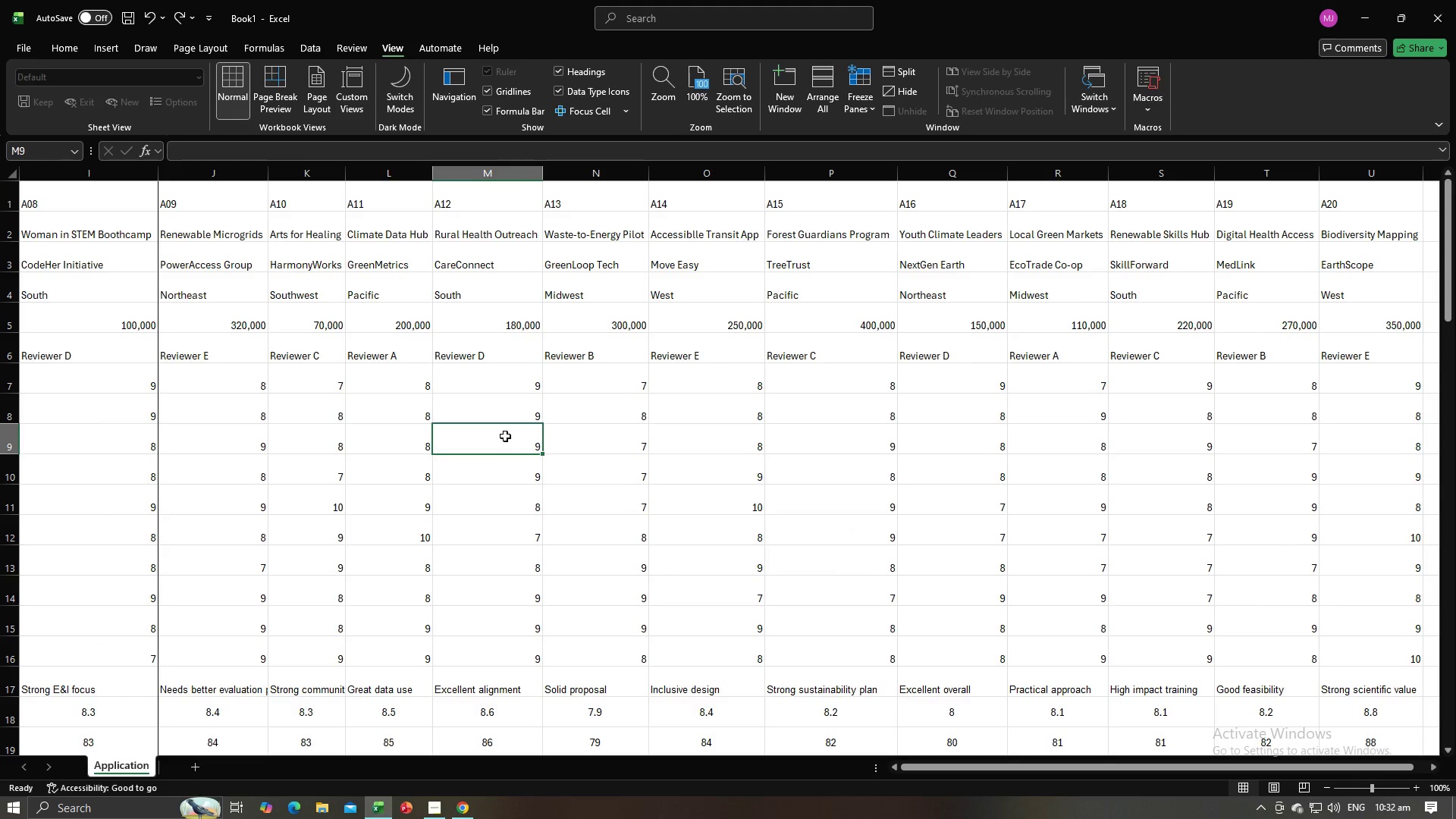 
left_click([505, 436])
 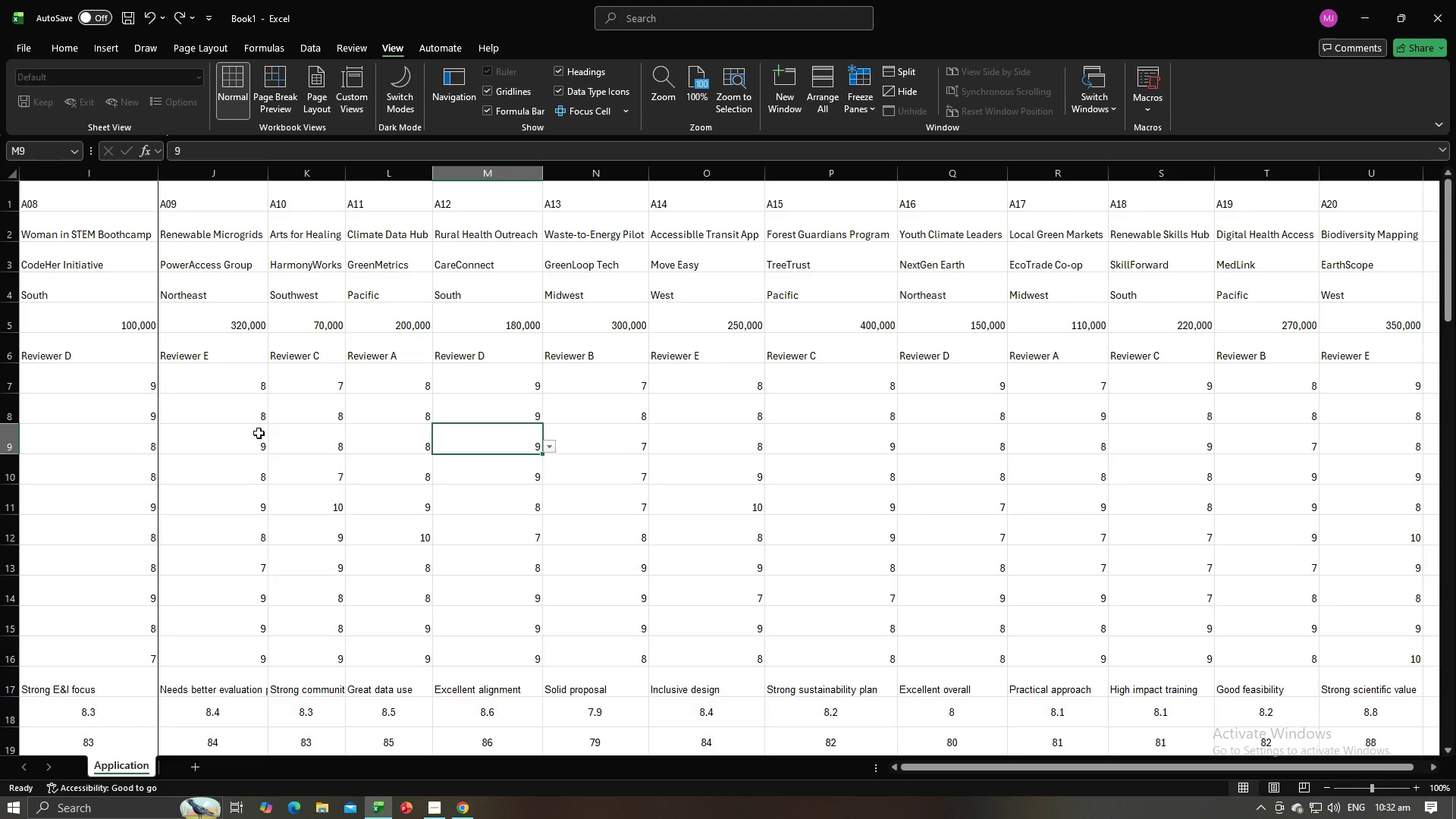 
left_click([259, 433])
 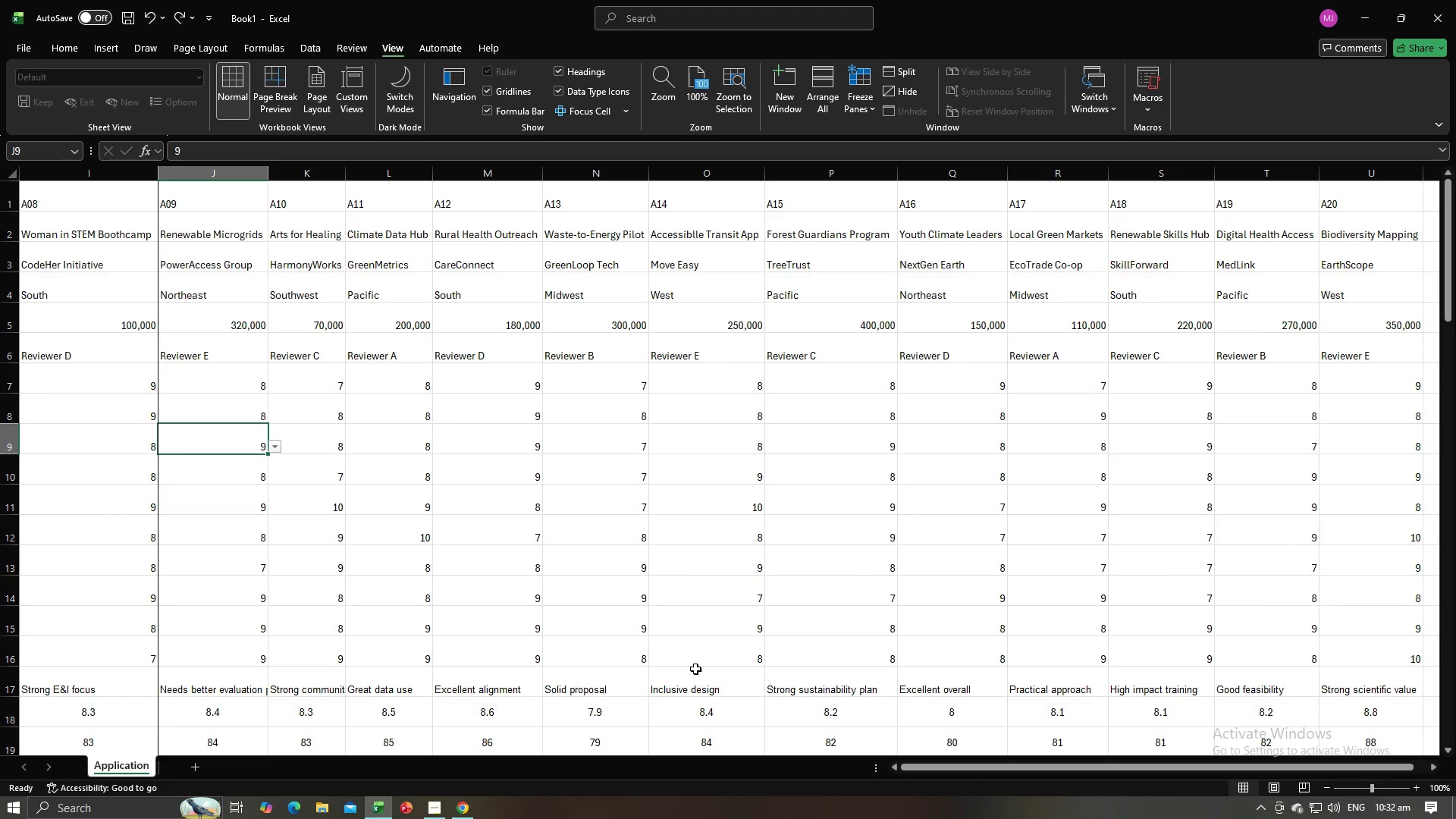 
key(Control+Z)
 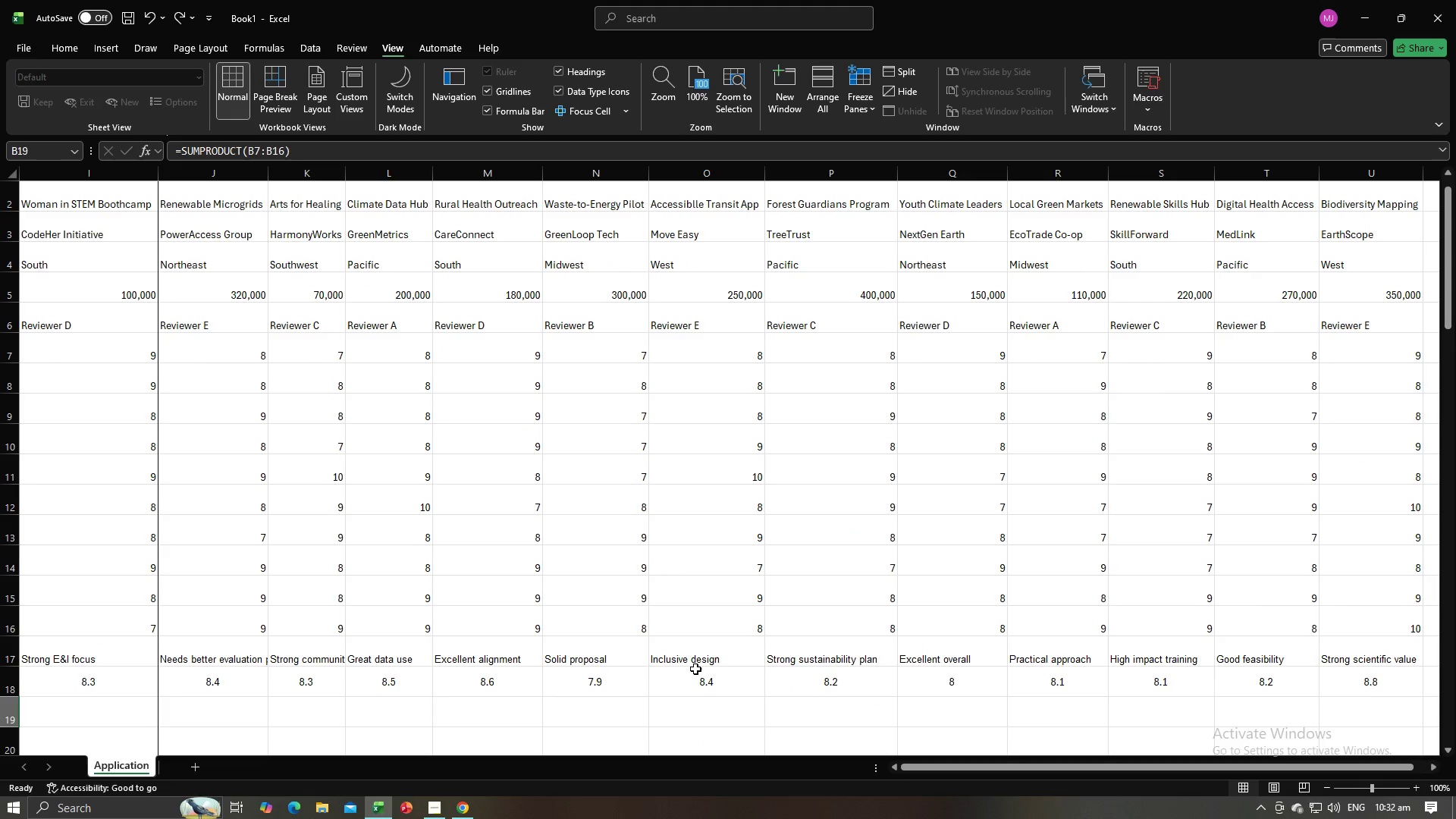 
key(Control+Z)
 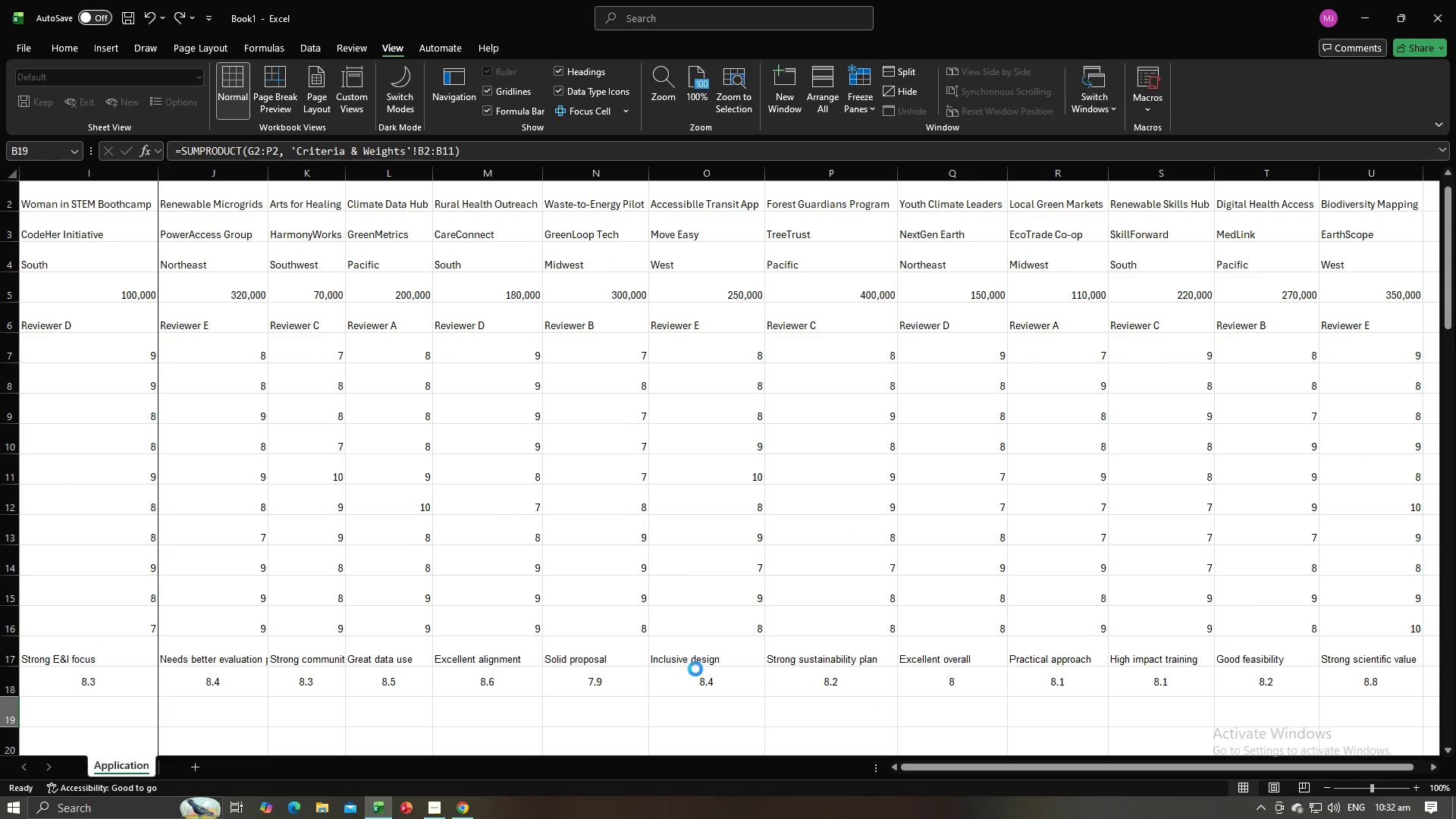 
key(Control+Z)
 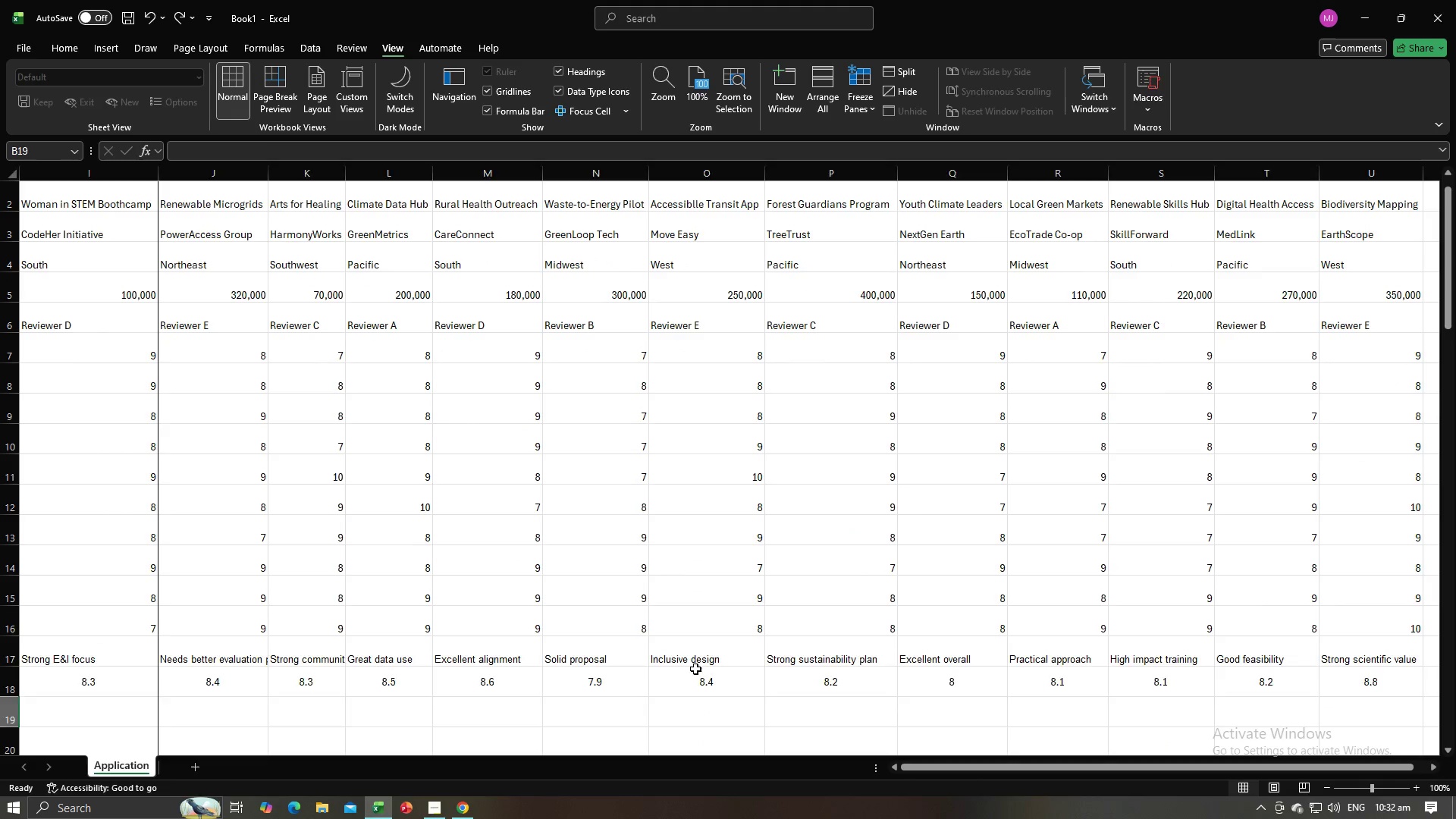 
key(Control+Z)
 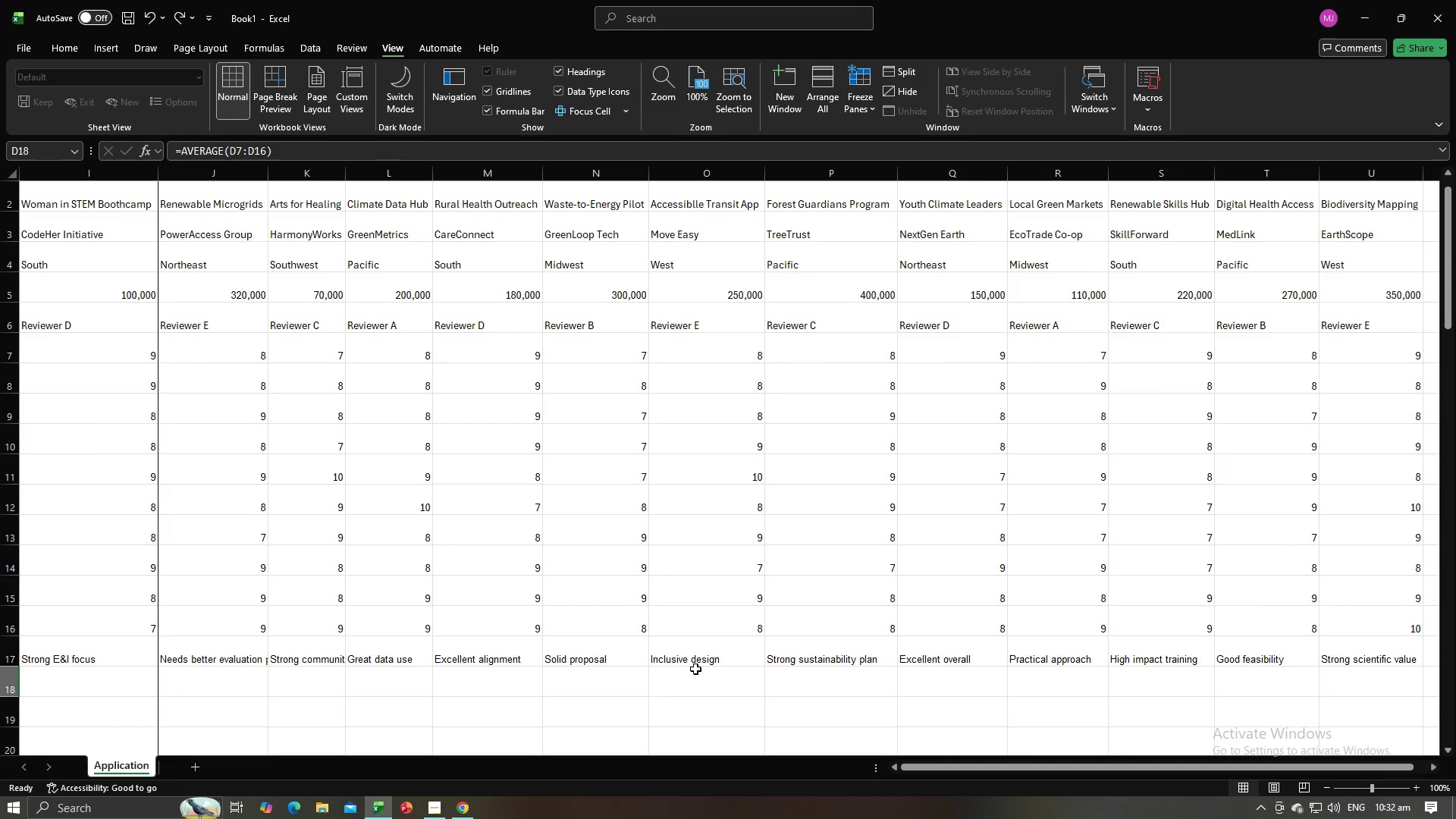 
key(Control+Z)
 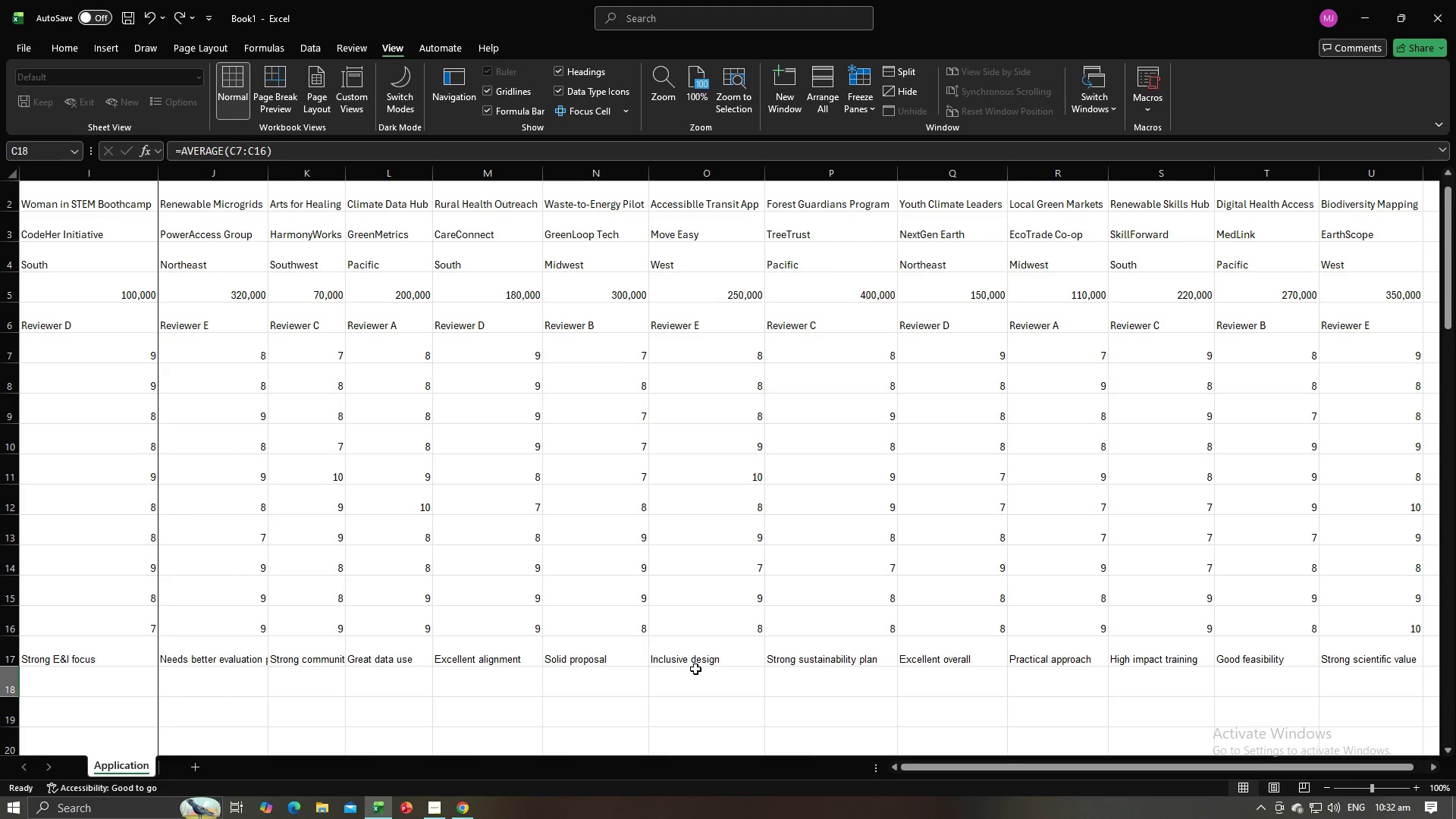 
key(Control+Z)
 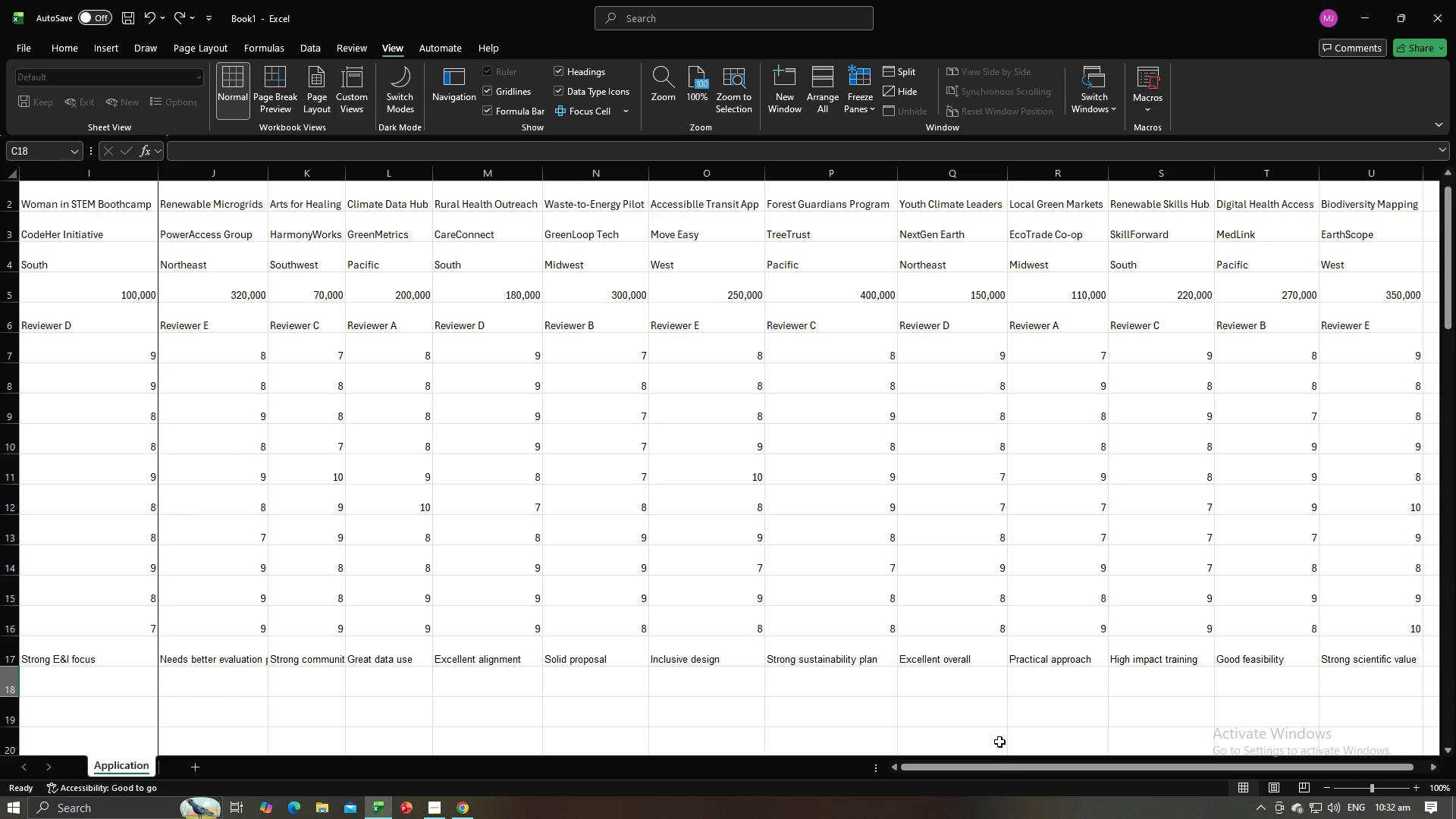 
left_click_drag(start_coordinate=[1000, 770], to_coordinate=[650, 721])
 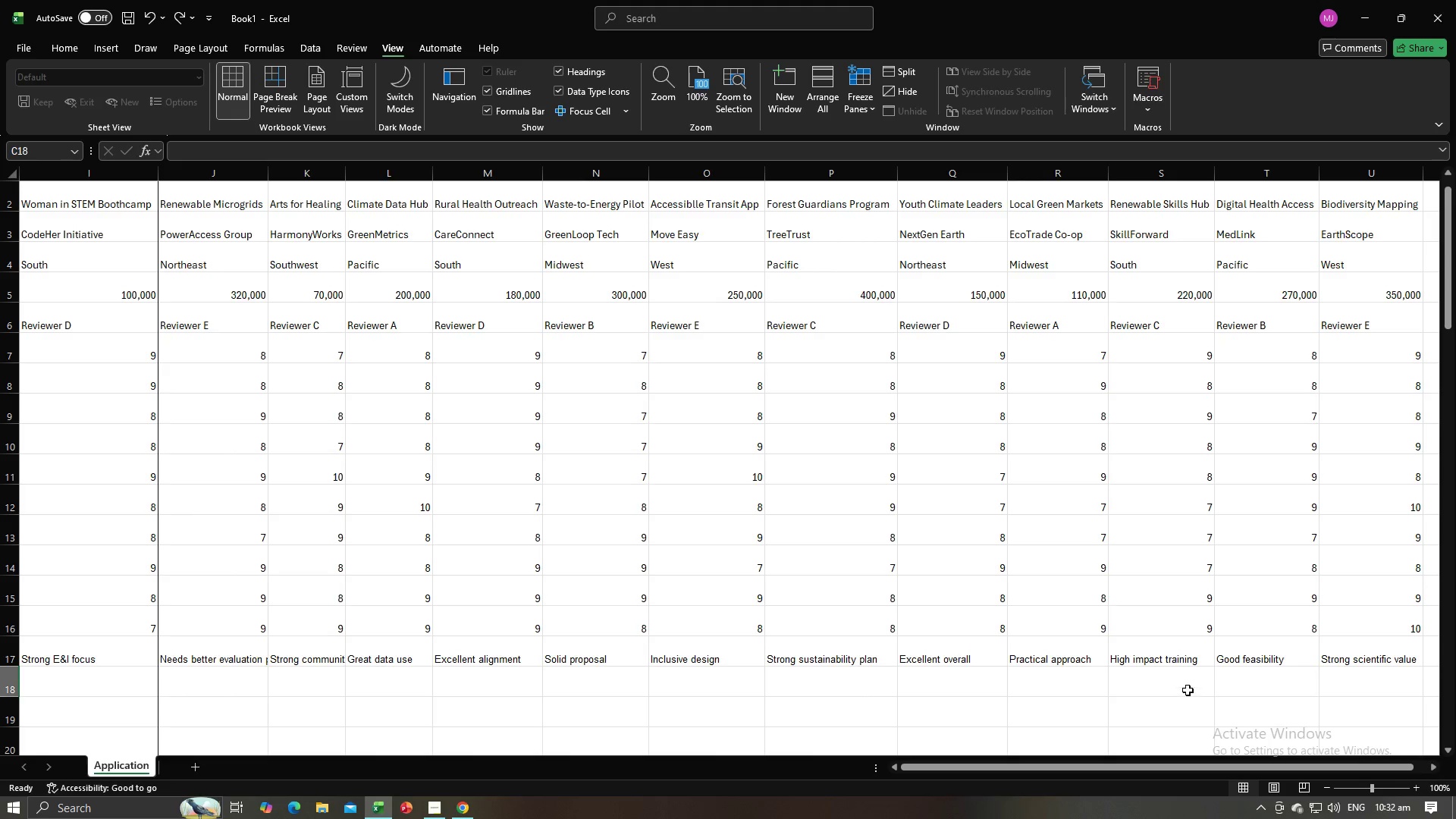 
scroll: coordinate [1106, 667], scroll_direction: up, amount: 17.0
 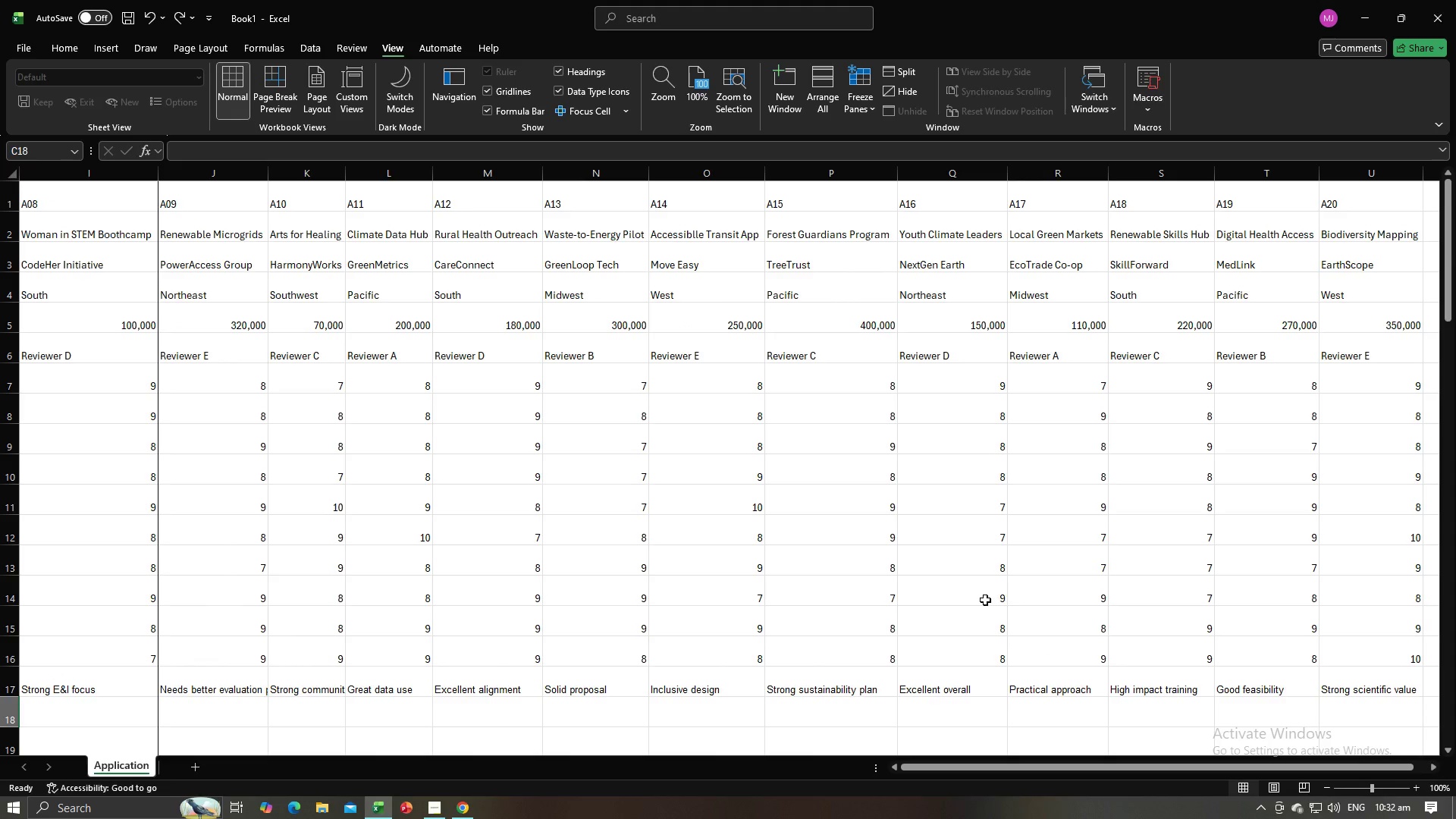 
key(Control+Z)
 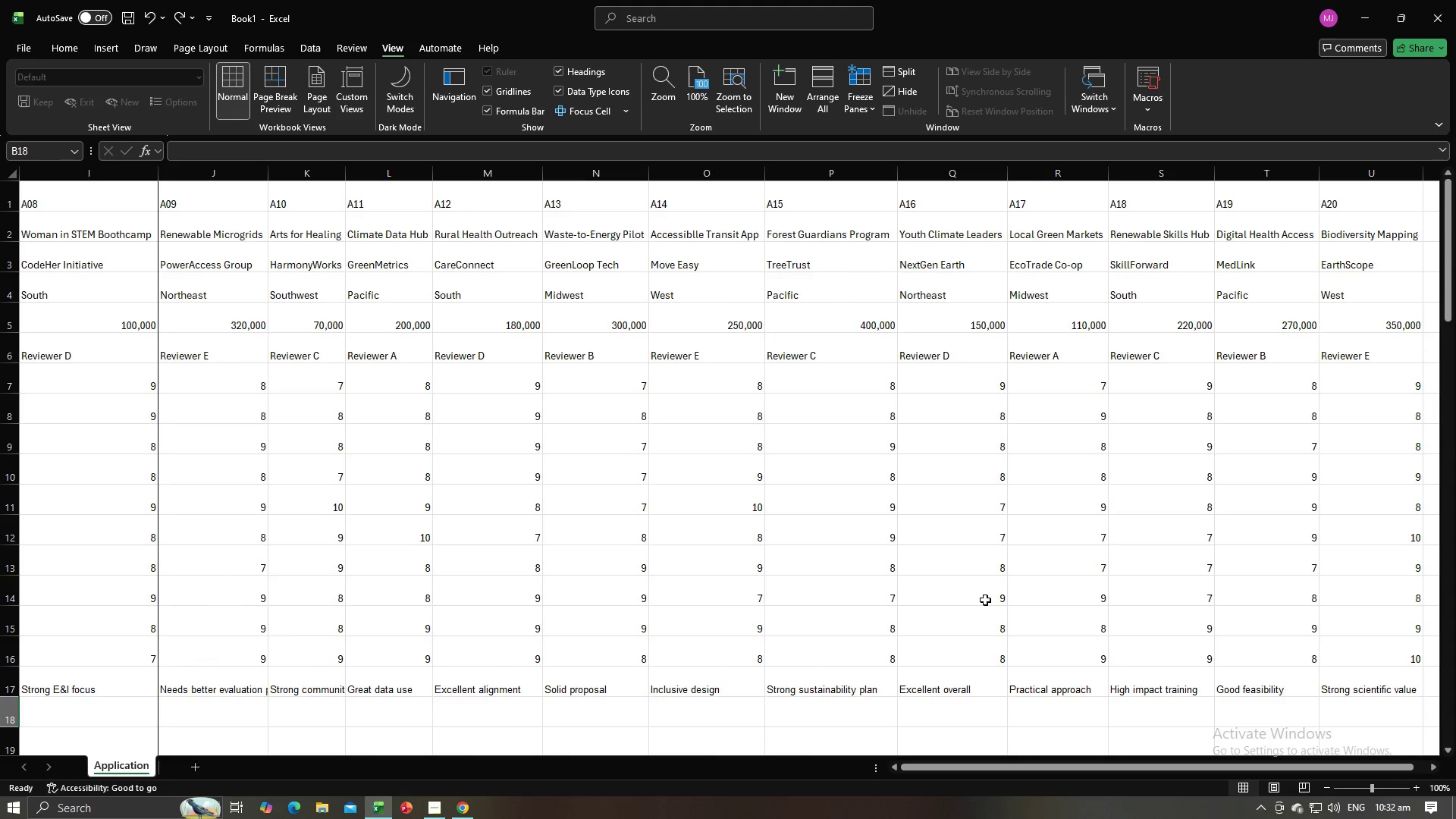 
key(Control+Z)
 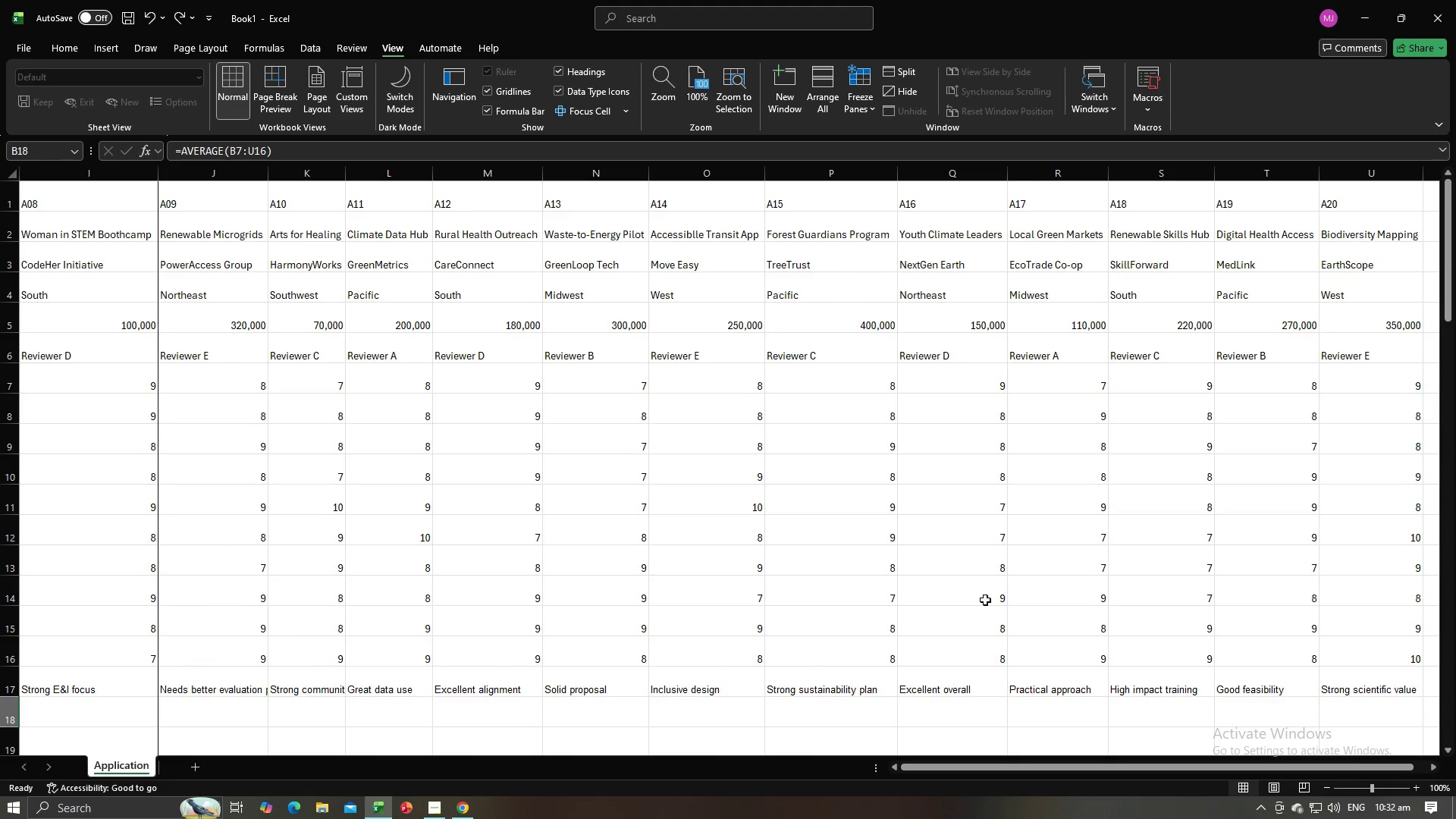 
key(Control+Z)
 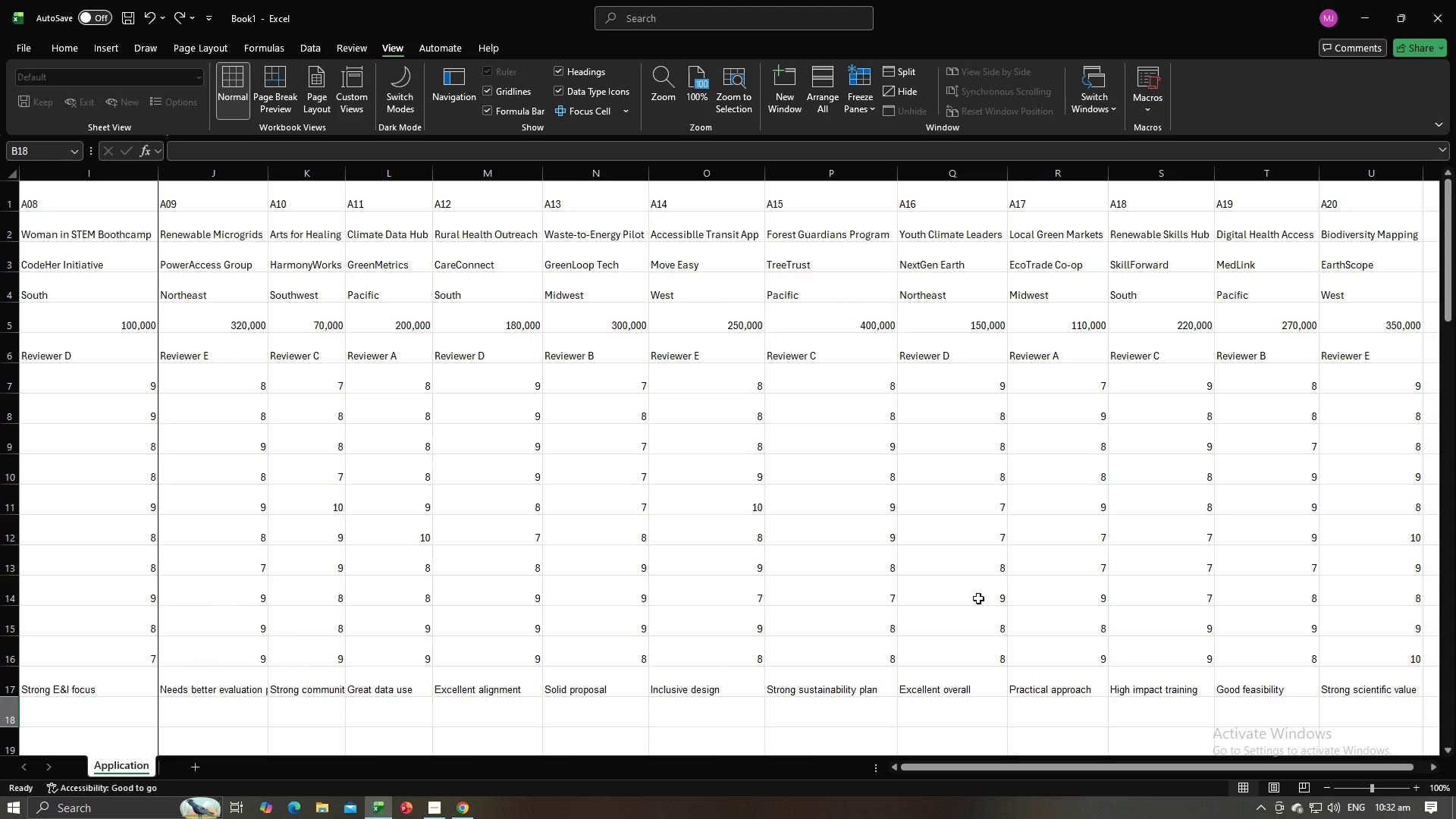 
key(Control+Z)
 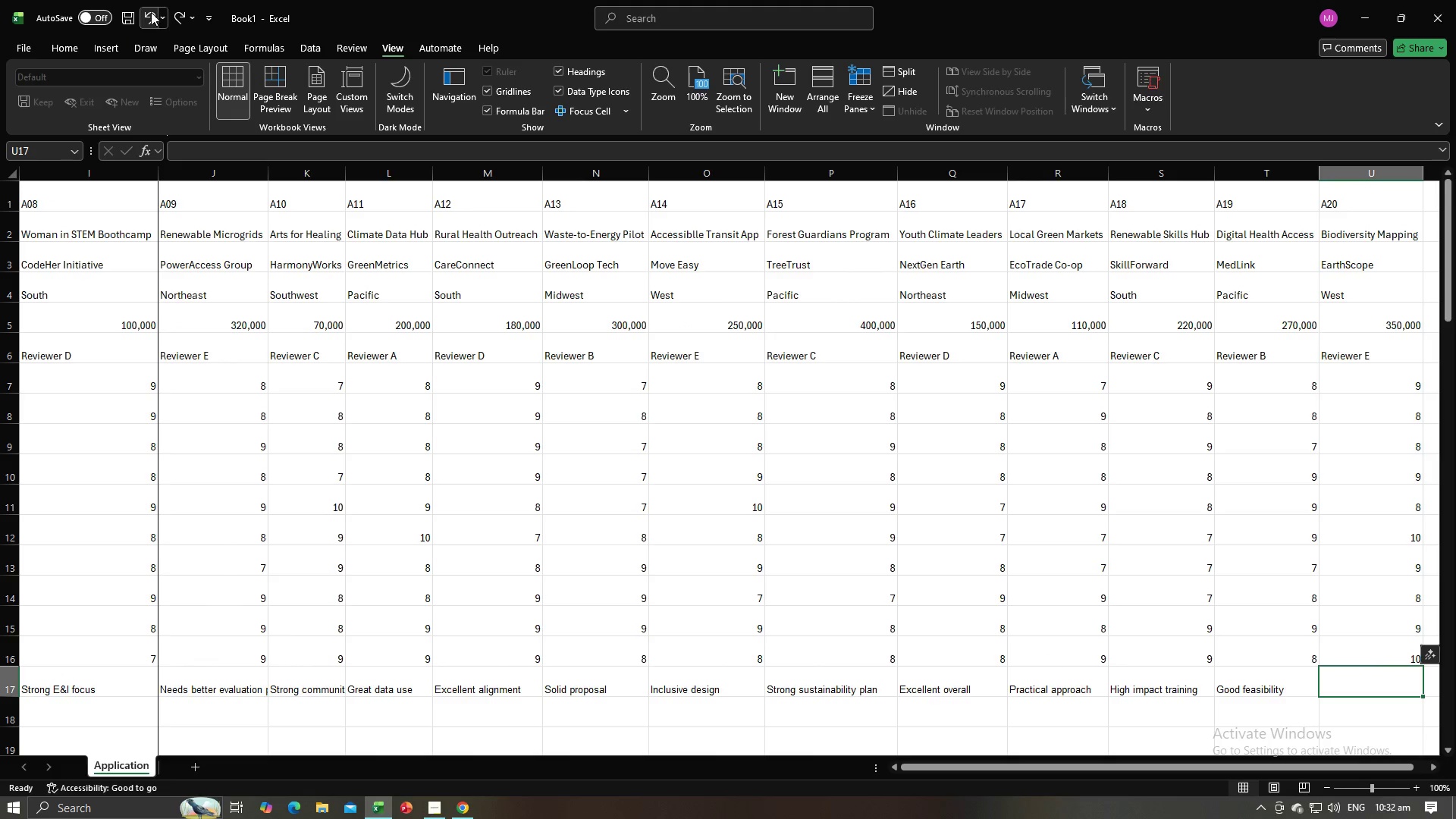 
left_click([155, 11])
 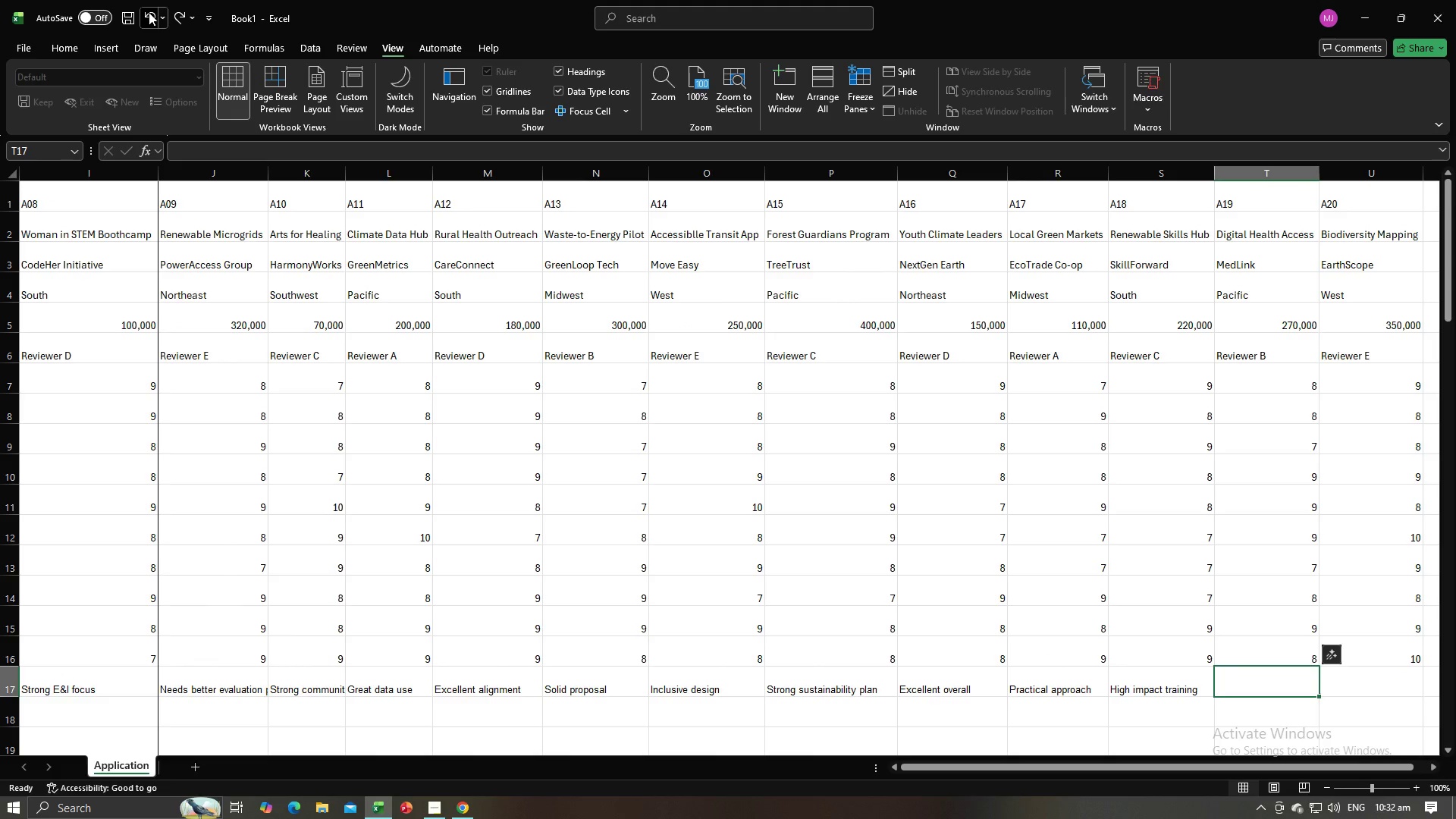 
double_click([149, 12])
 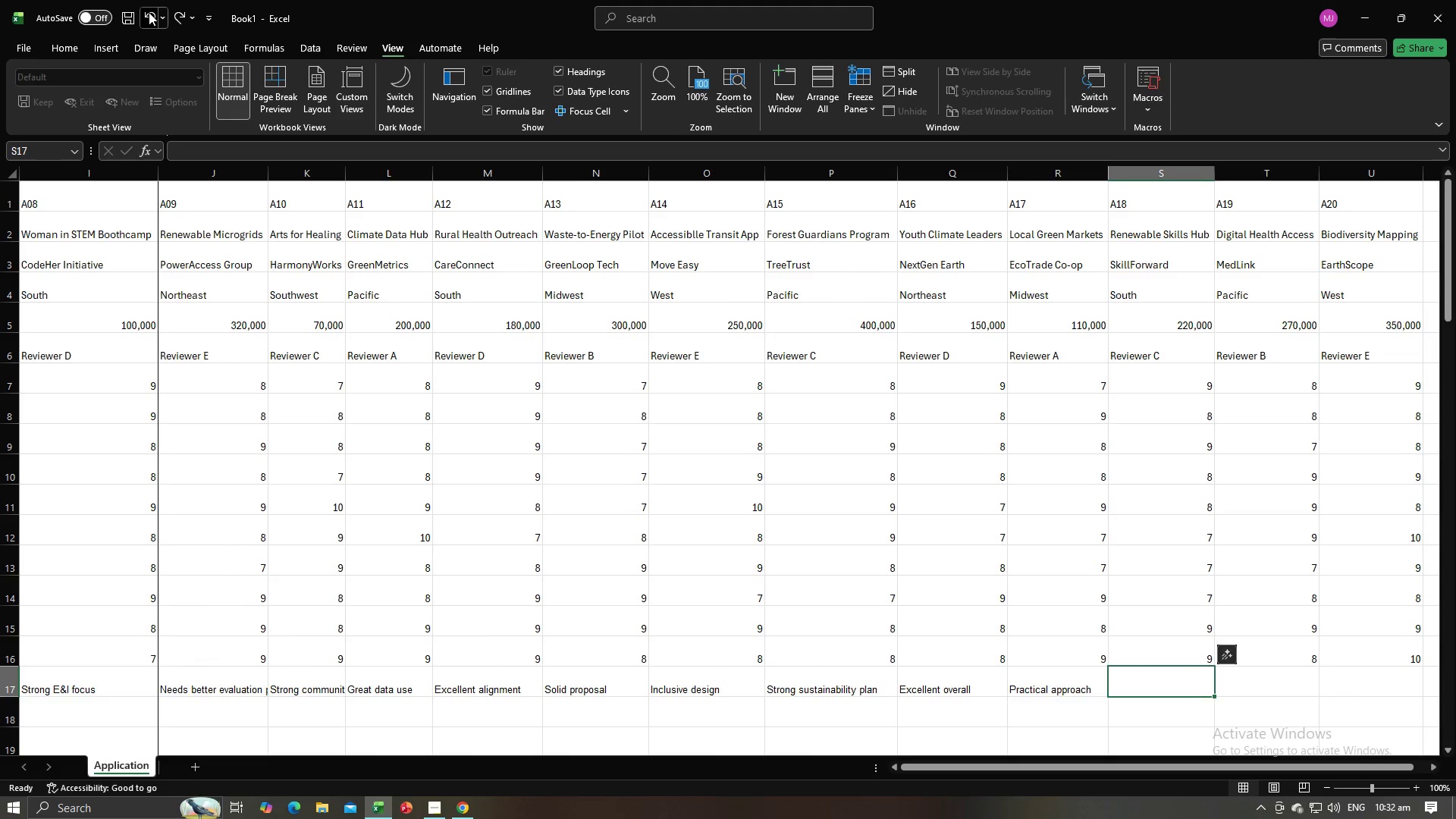 
left_click([149, 12])
 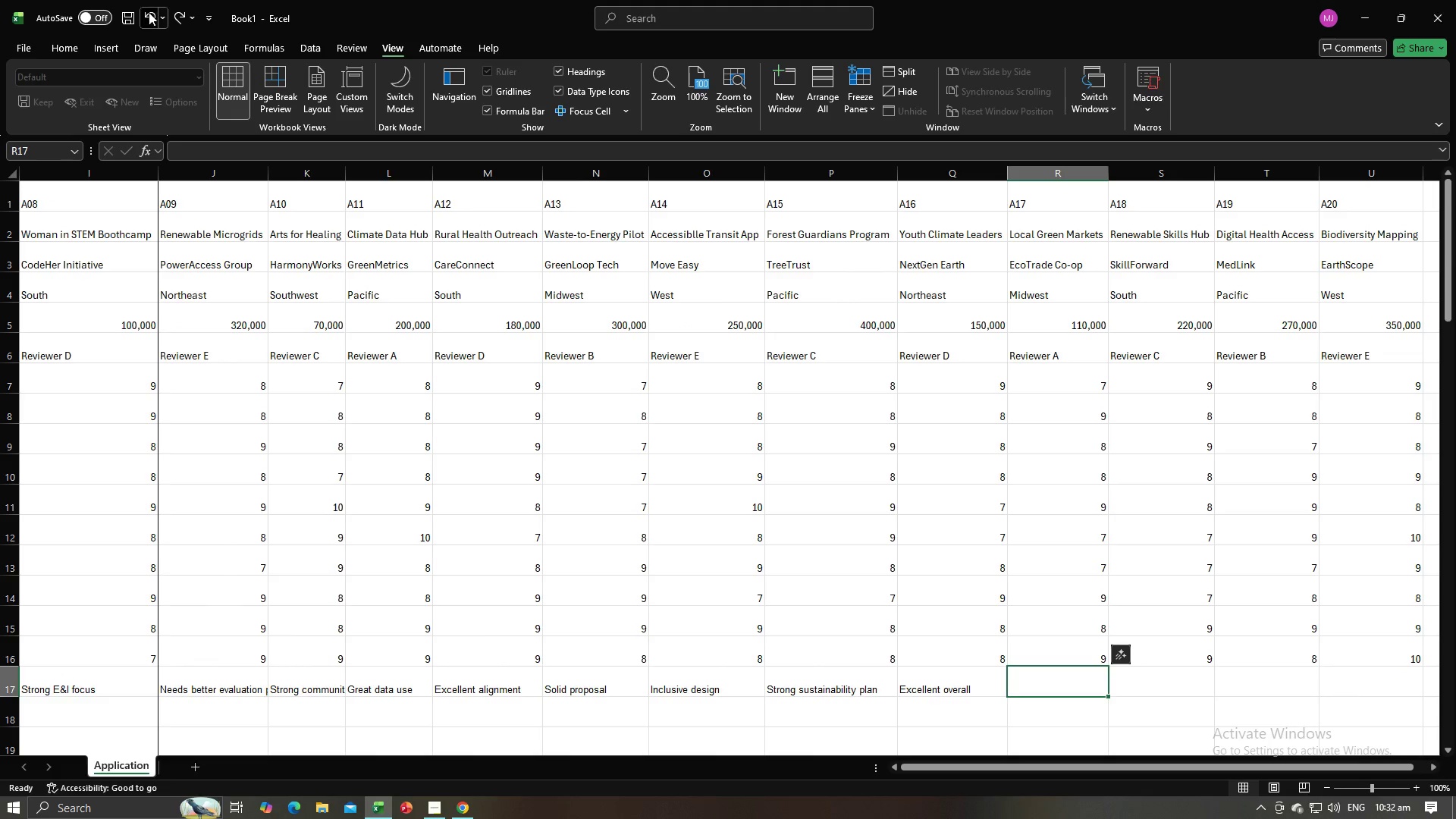 
left_click([149, 12])
 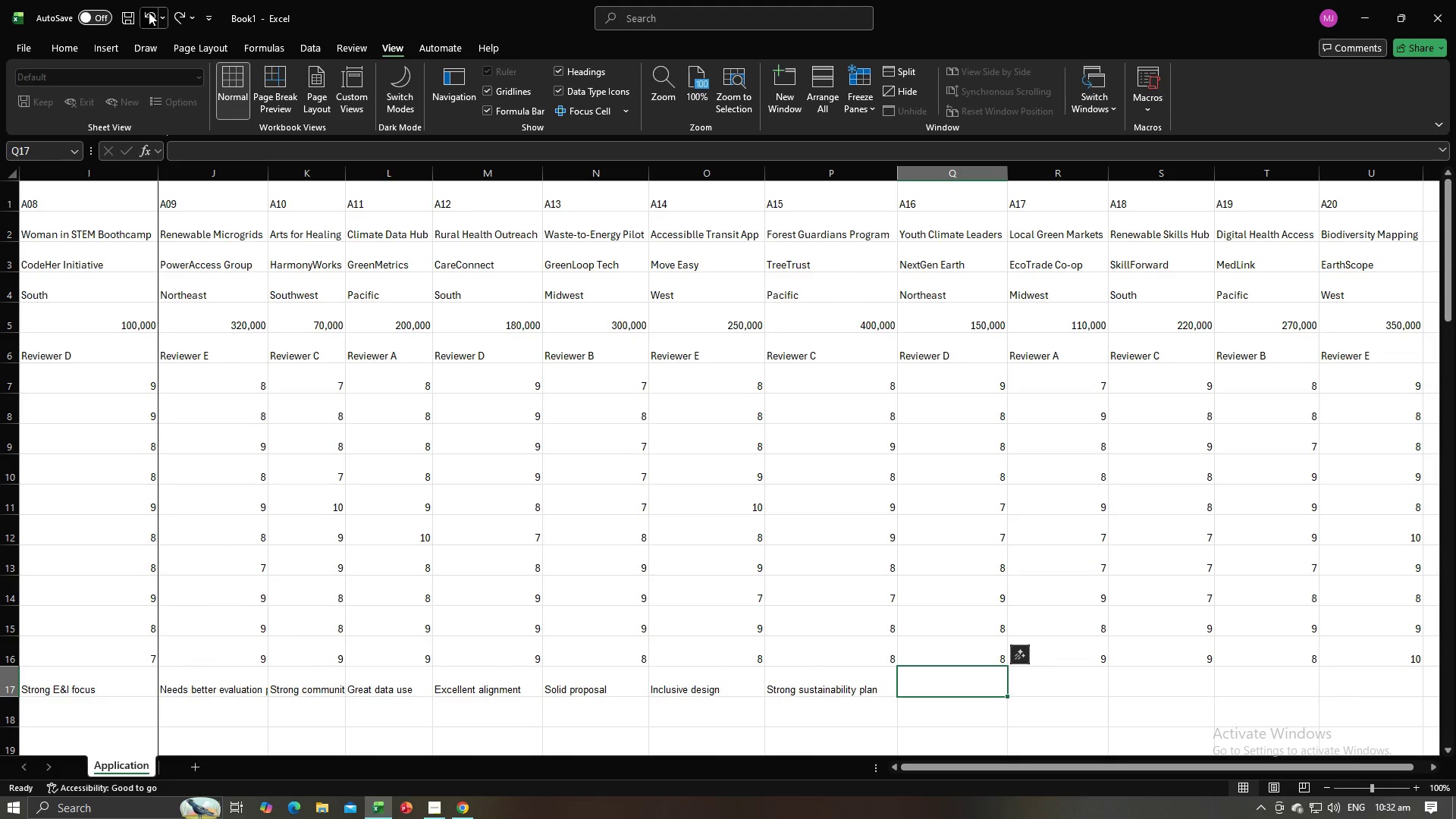 
double_click([149, 12])
 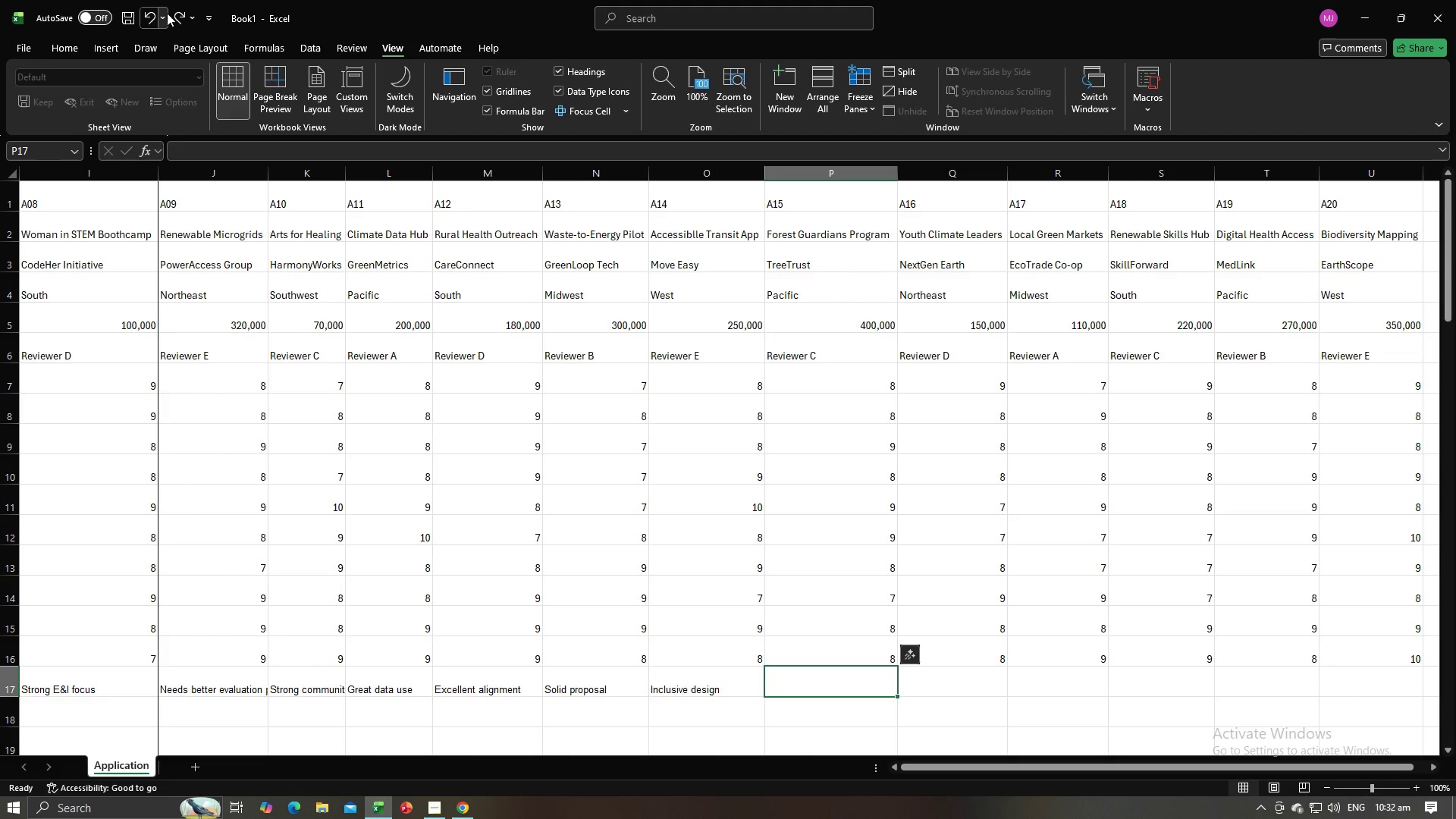 
left_click([167, 13])
 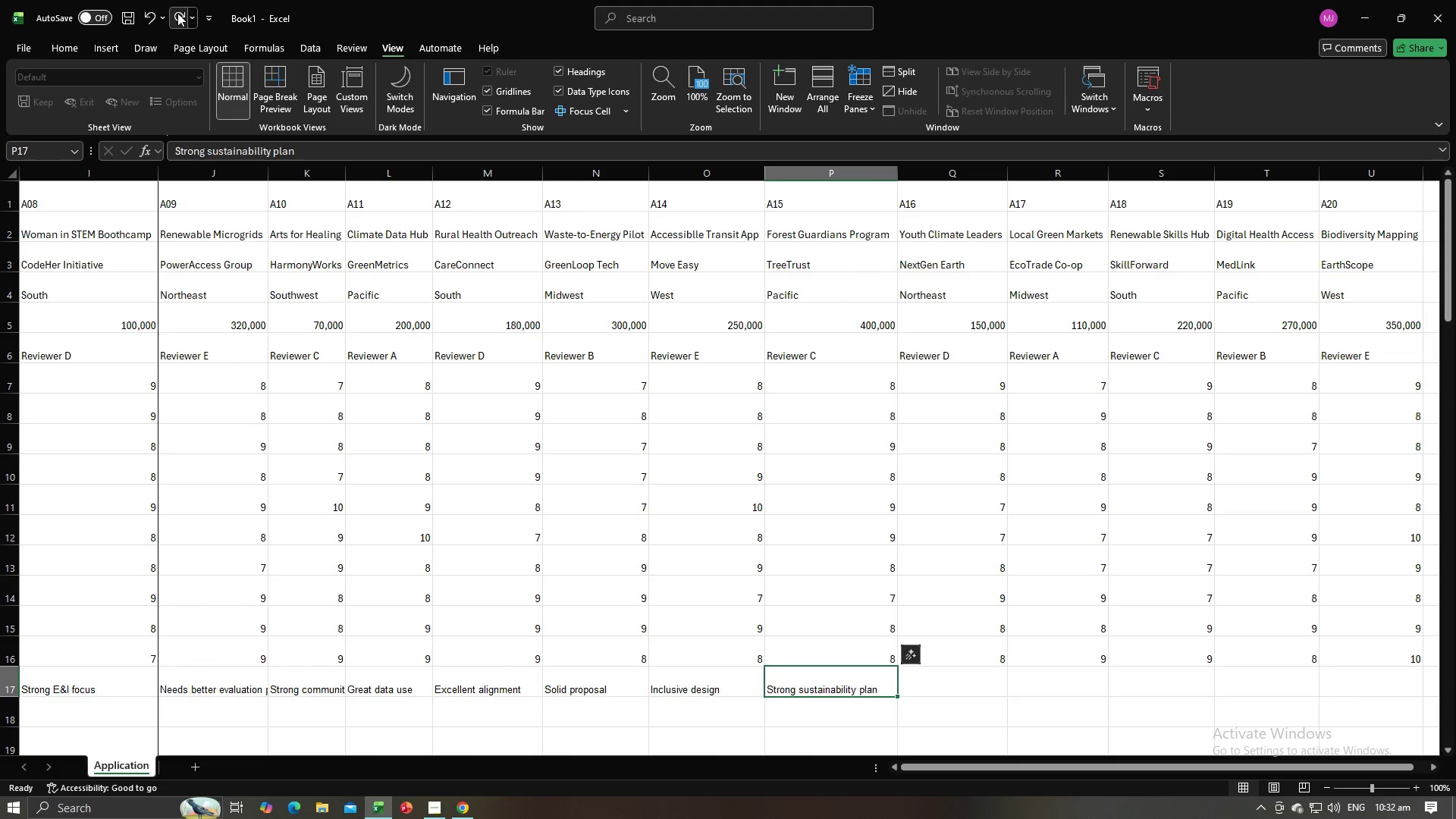 
double_click([177, 13])
 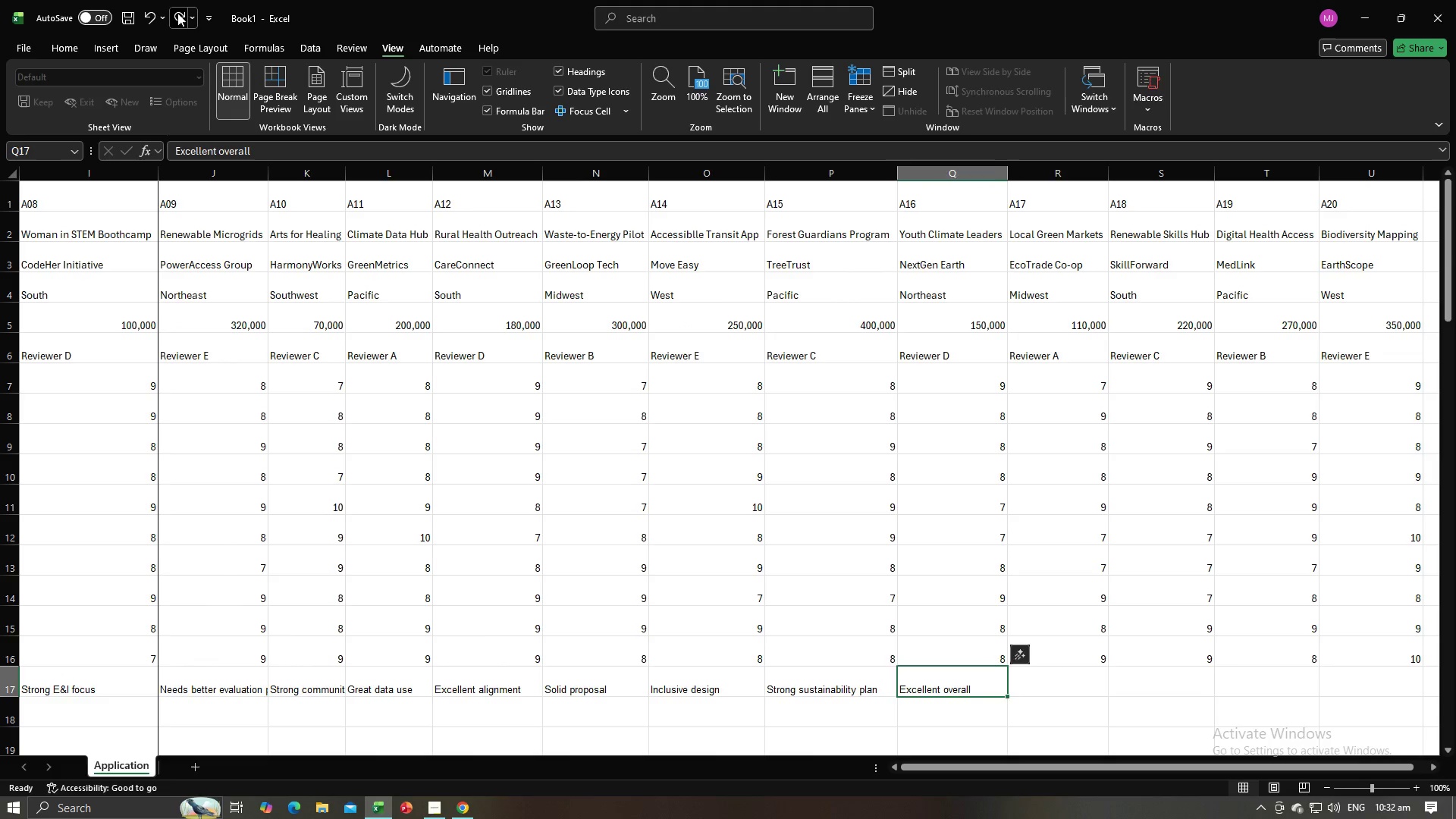 